 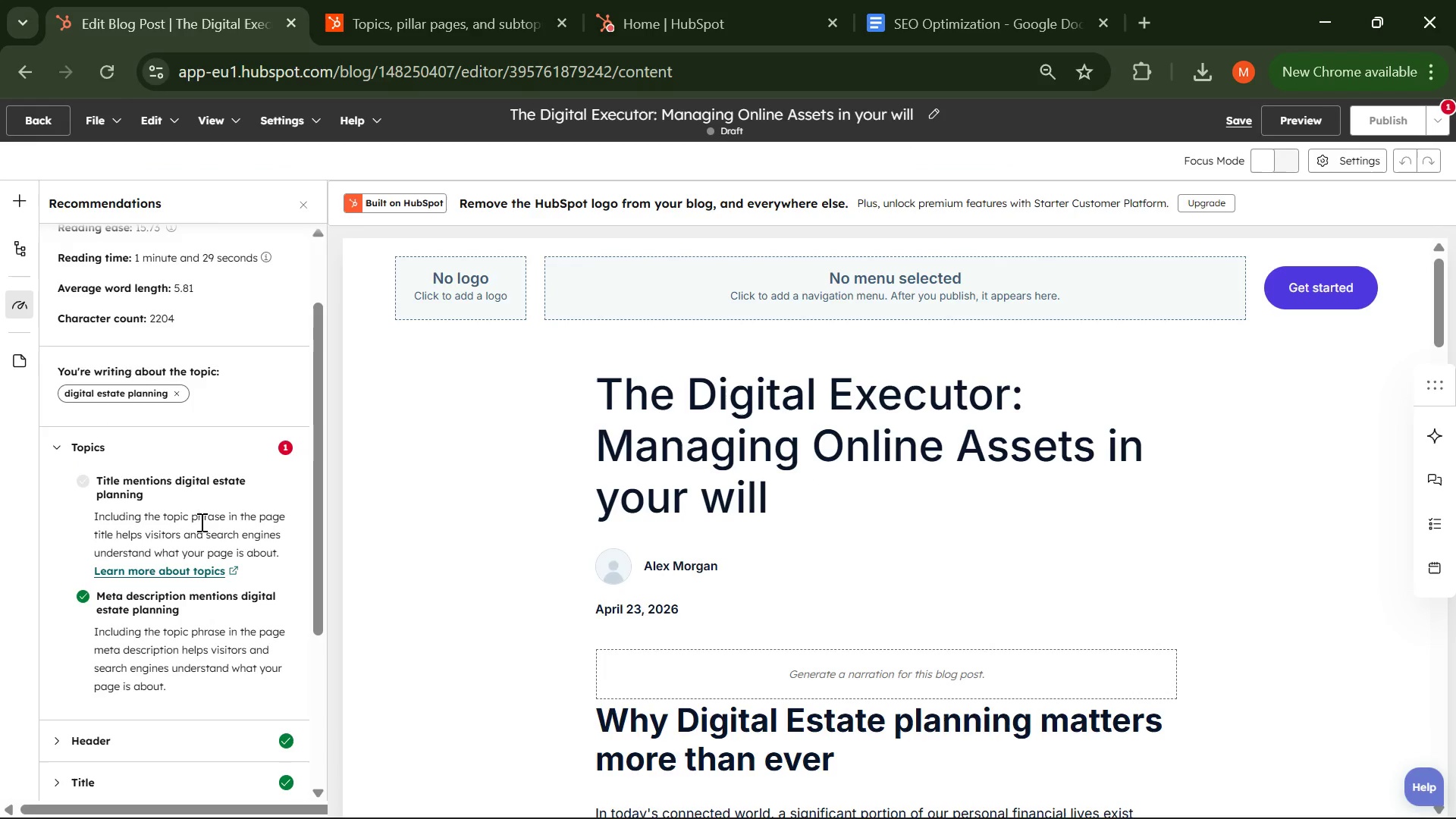 
scroll: coordinate [182, 501], scroll_direction: down, amount: 1.0
 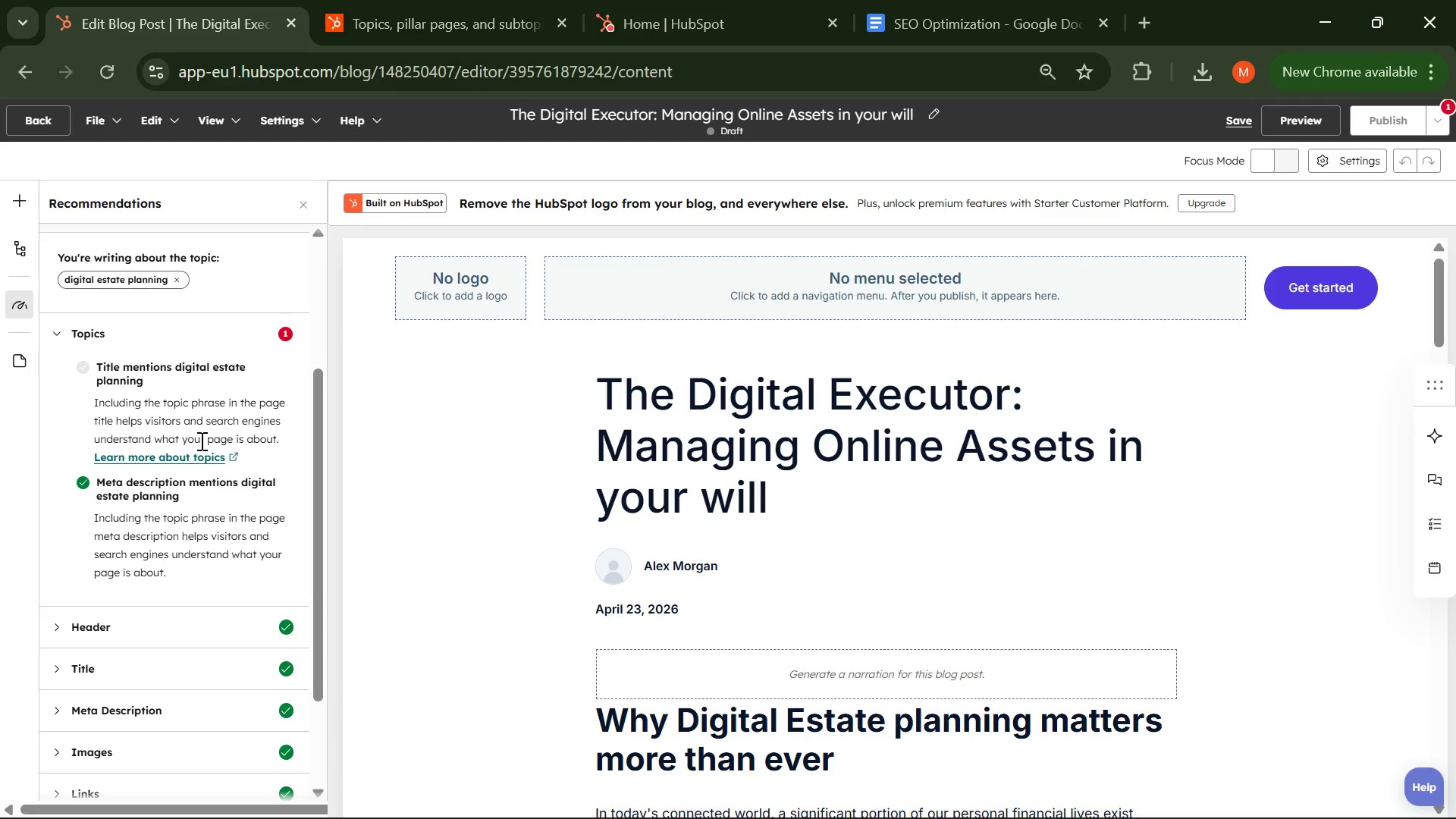 
scroll: coordinate [199, 397], scroll_direction: none, amount: 0.0
 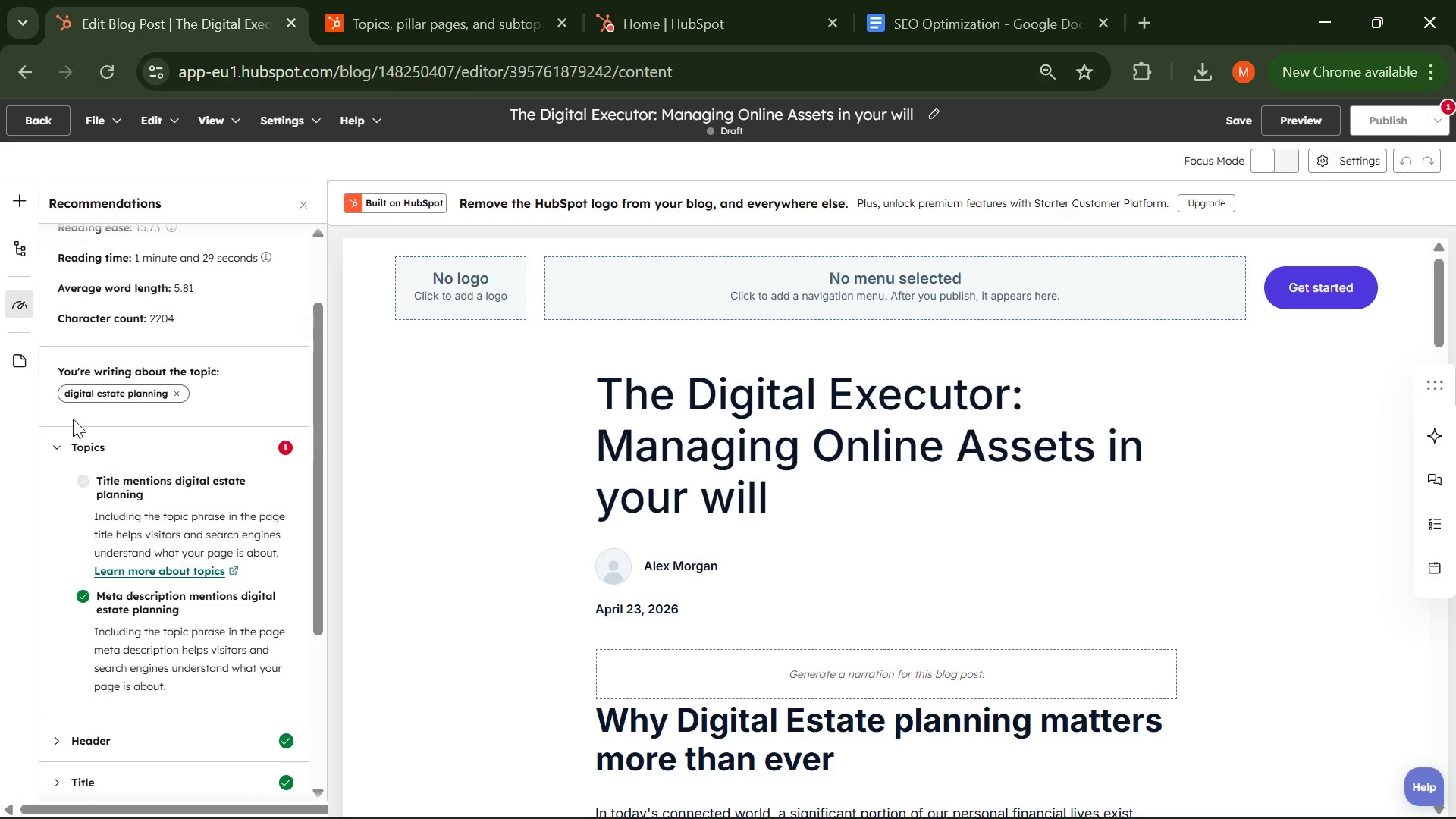 
left_click([53, 441])
 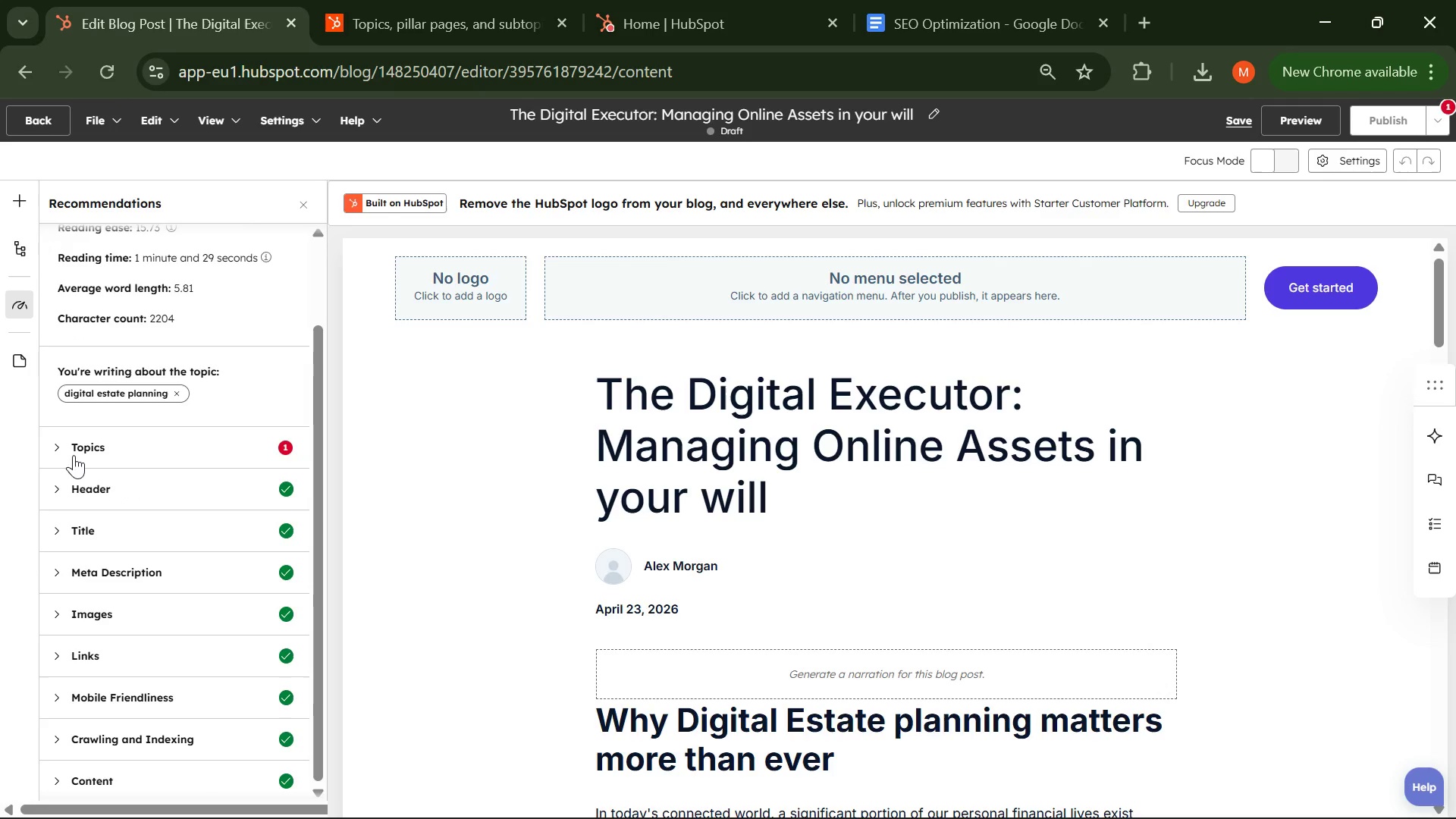 
left_click([63, 449])
 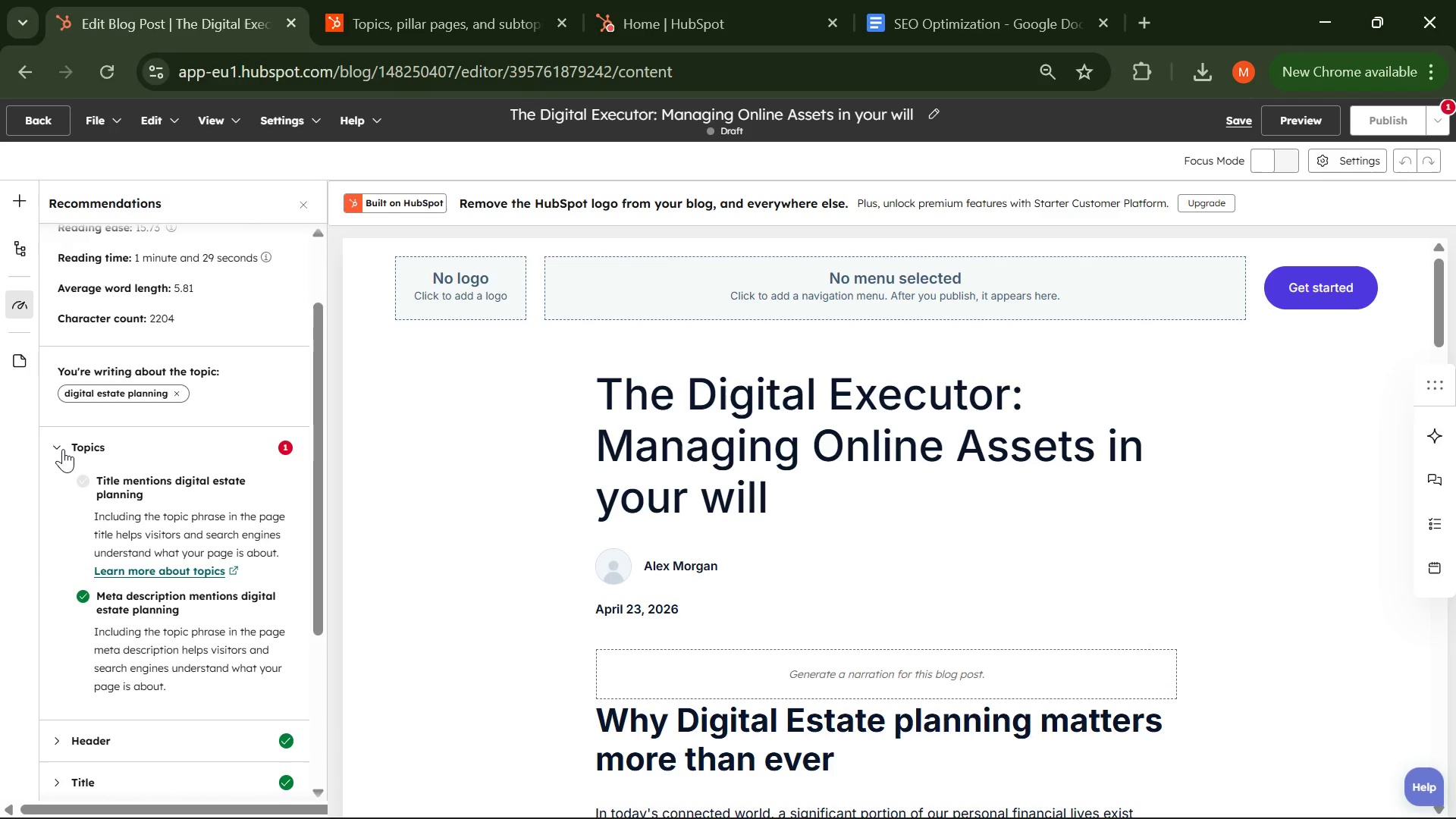 
left_click([63, 449])
 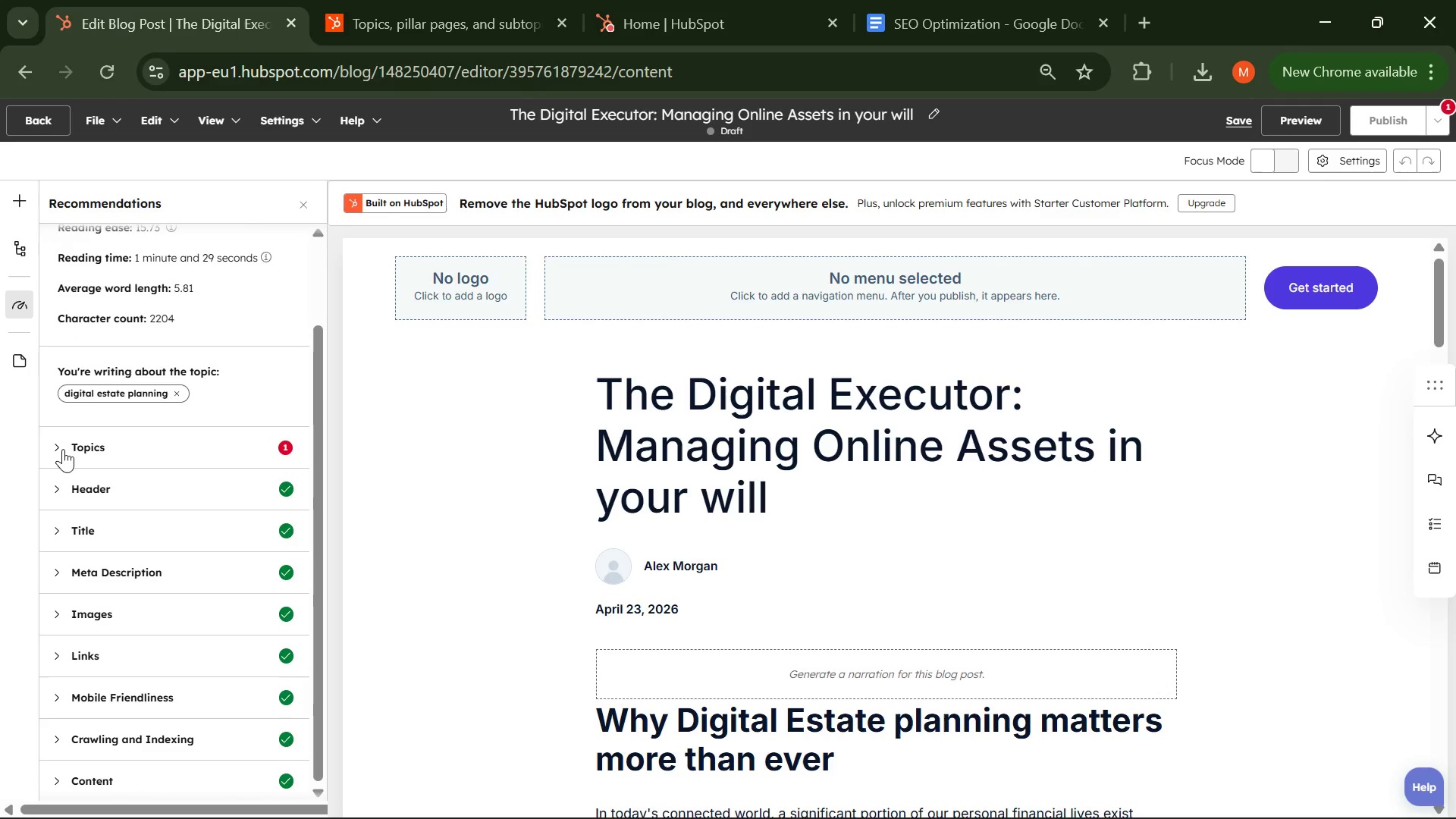 
left_click([63, 449])
 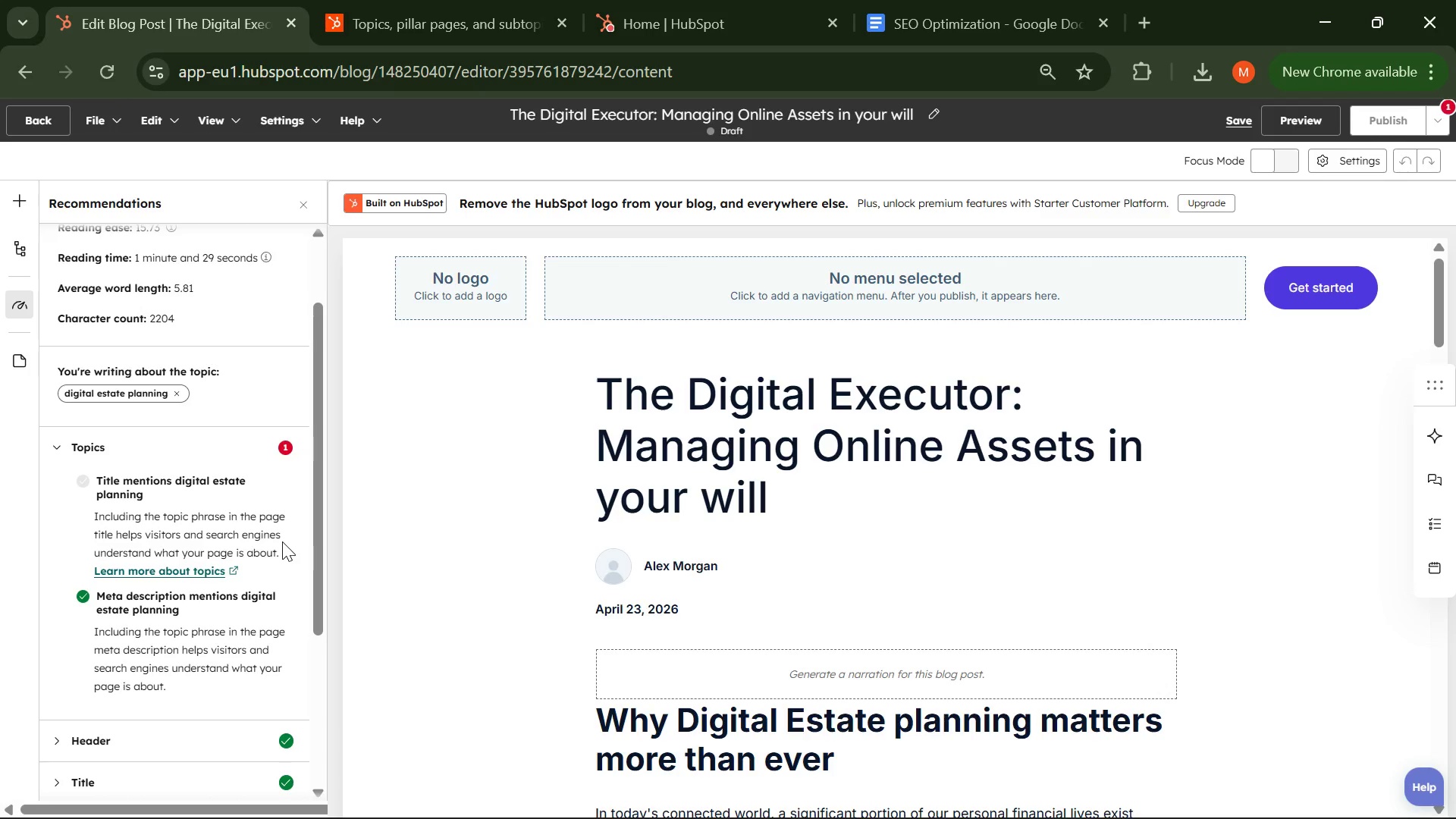 
wait(6.38)
 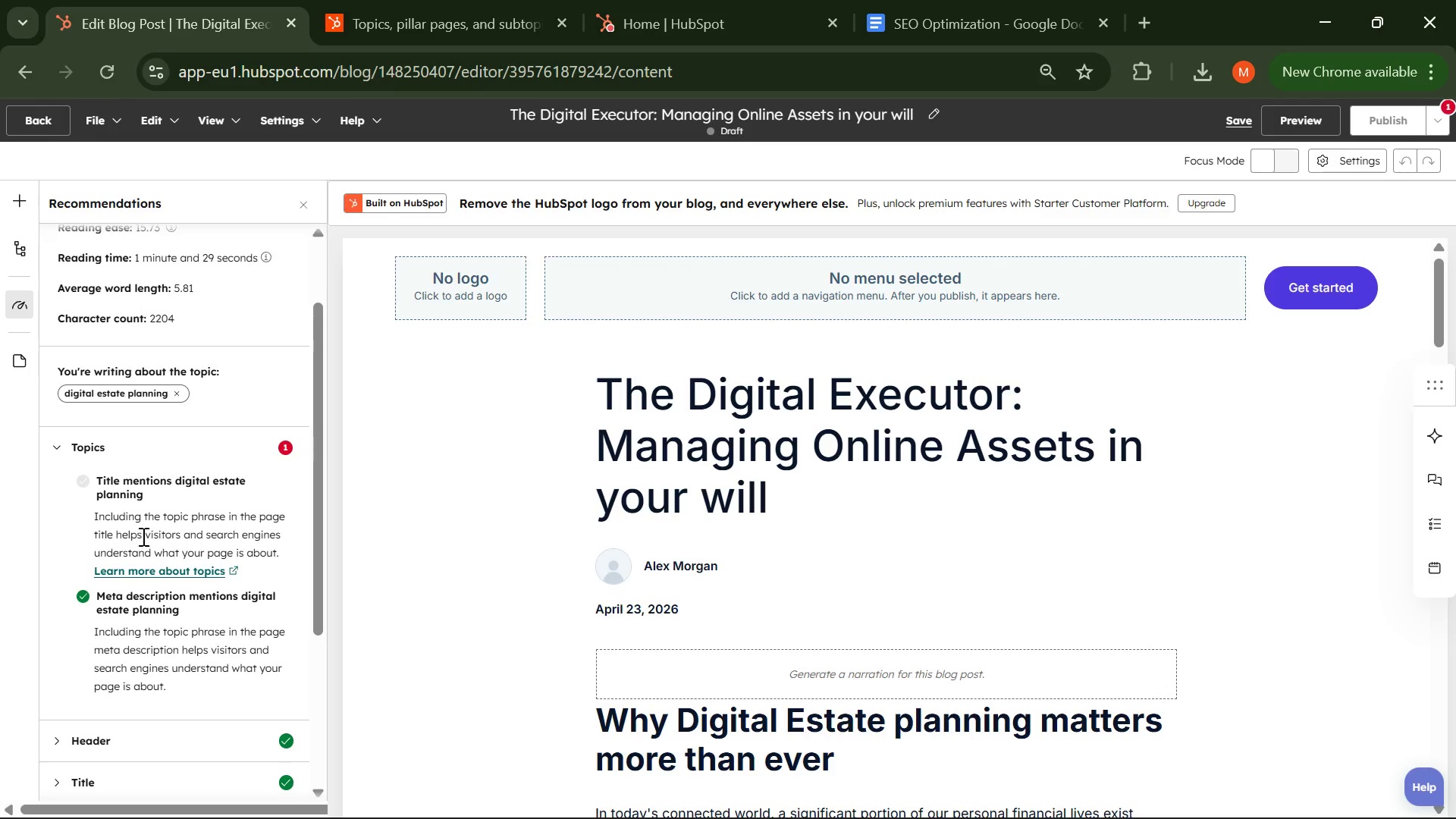 
scroll: coordinate [270, 527], scroll_direction: down, amount: 1.0
 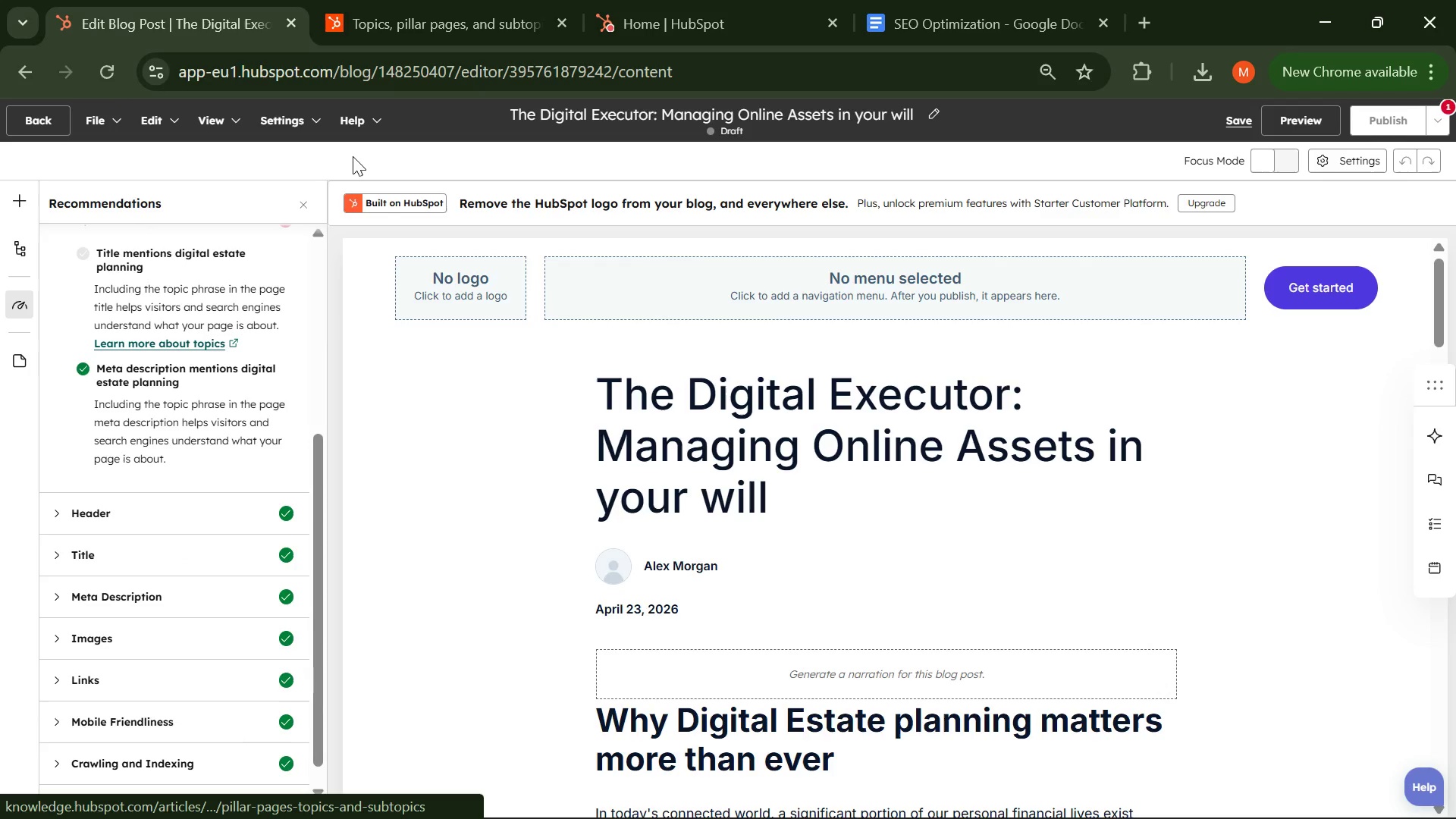 
left_click([364, 8])
 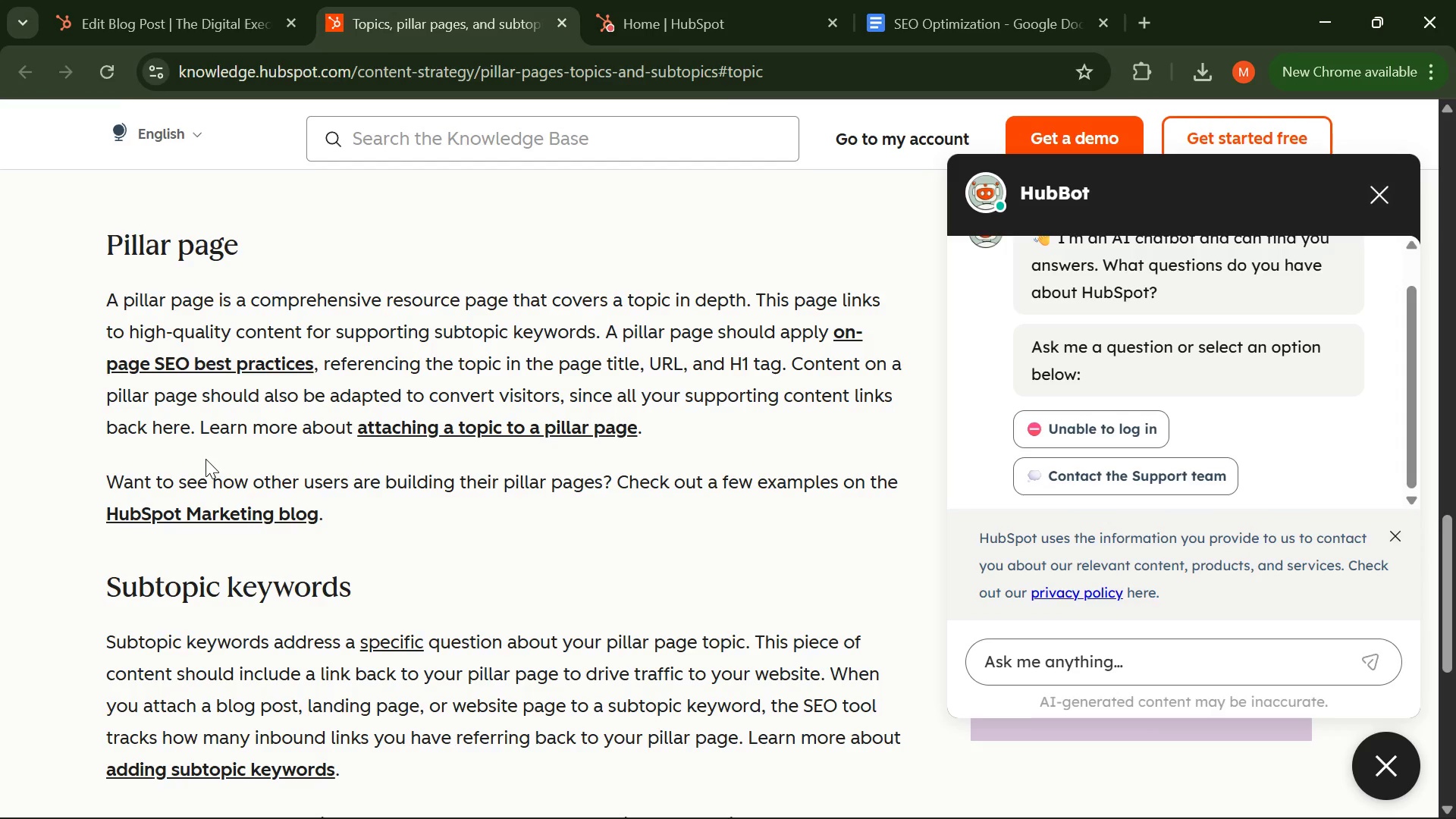 
scroll: coordinate [223, 459], scroll_direction: none, amount: 0.0
 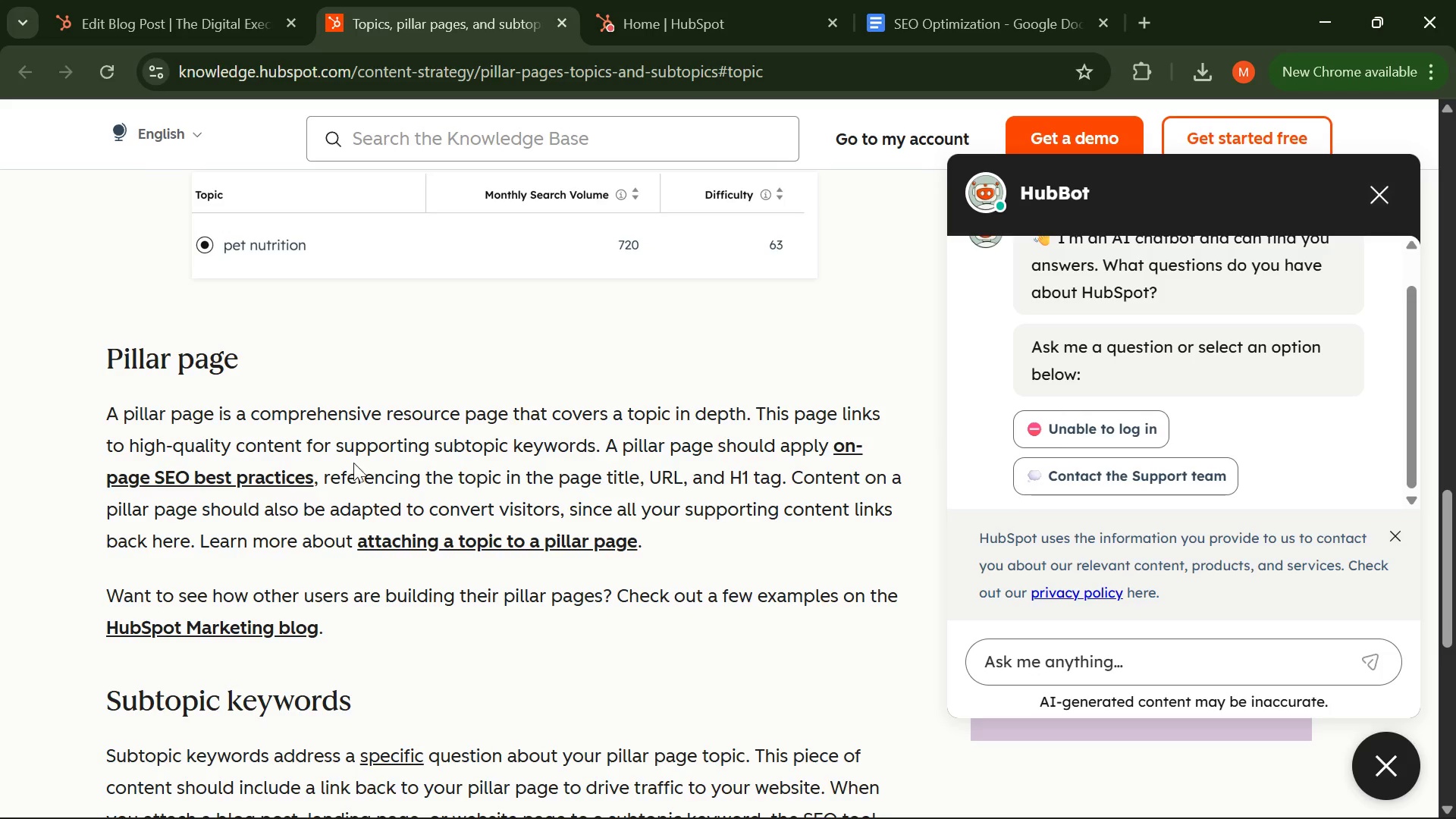 
wait(6.39)
 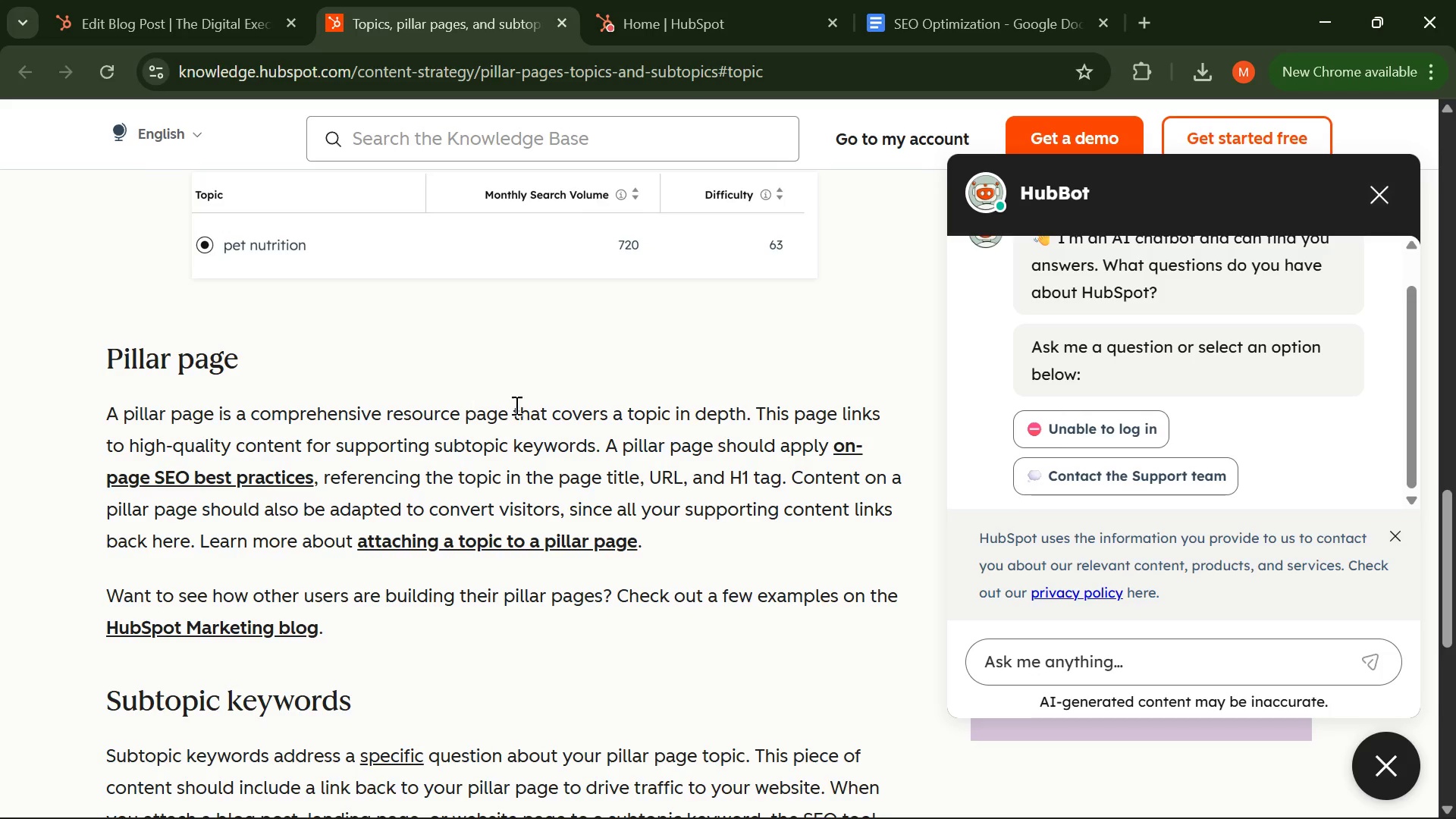 
scroll: coordinate [309, 641], scroll_direction: down, amount: 5.0
 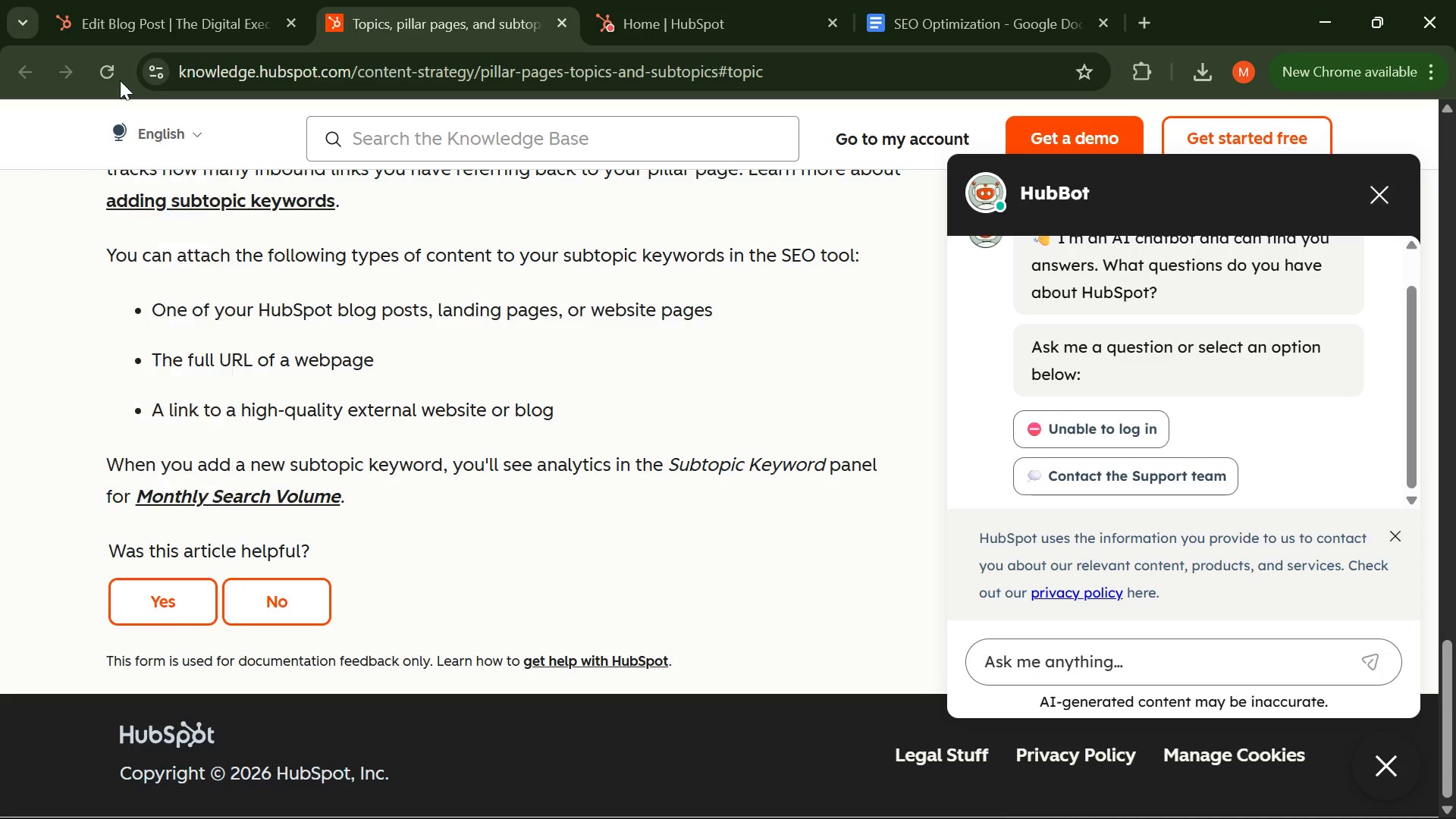 
left_click([103, 0])
 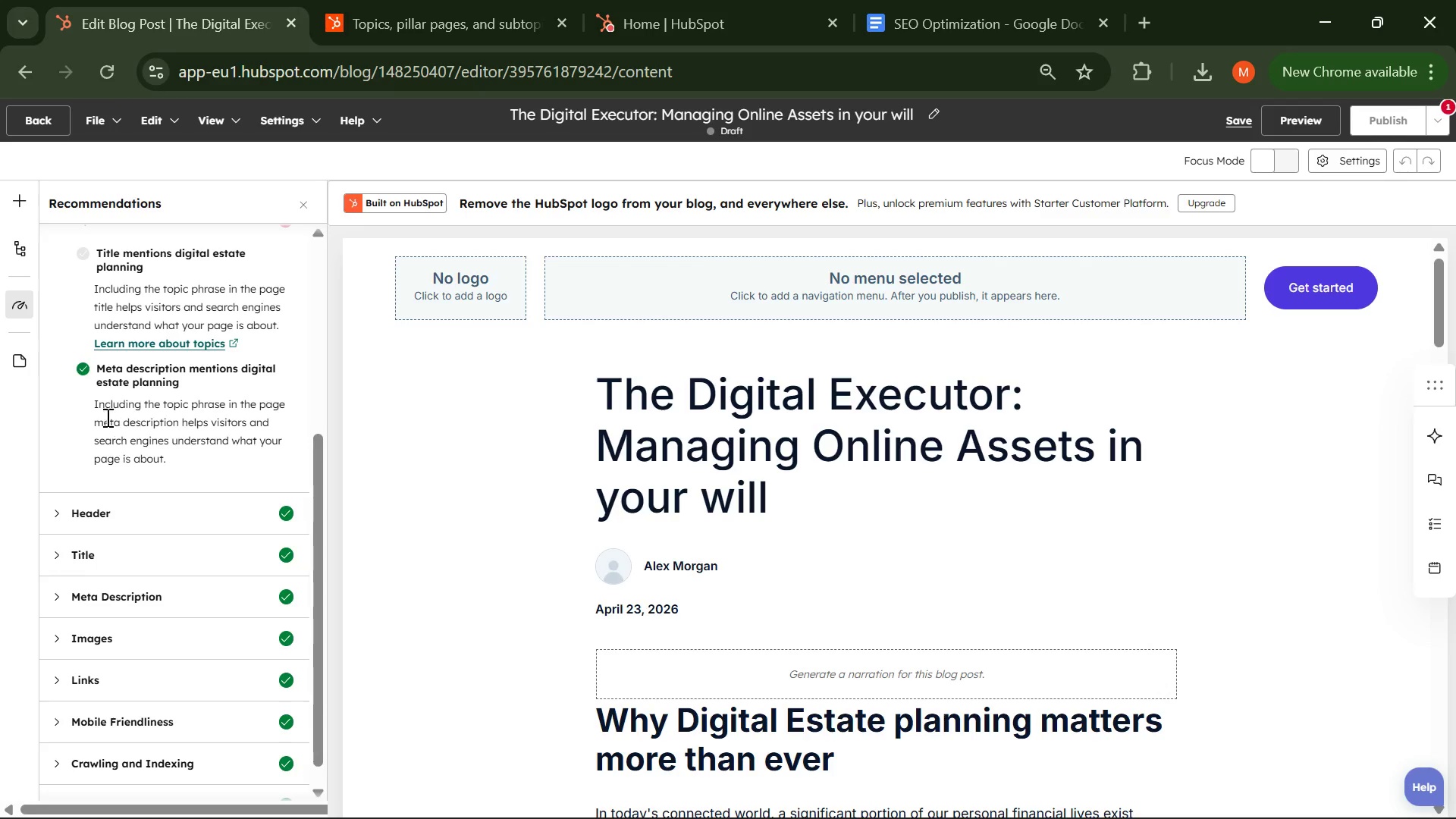 
scroll: coordinate [102, 416], scroll_direction: none, amount: 0.0
 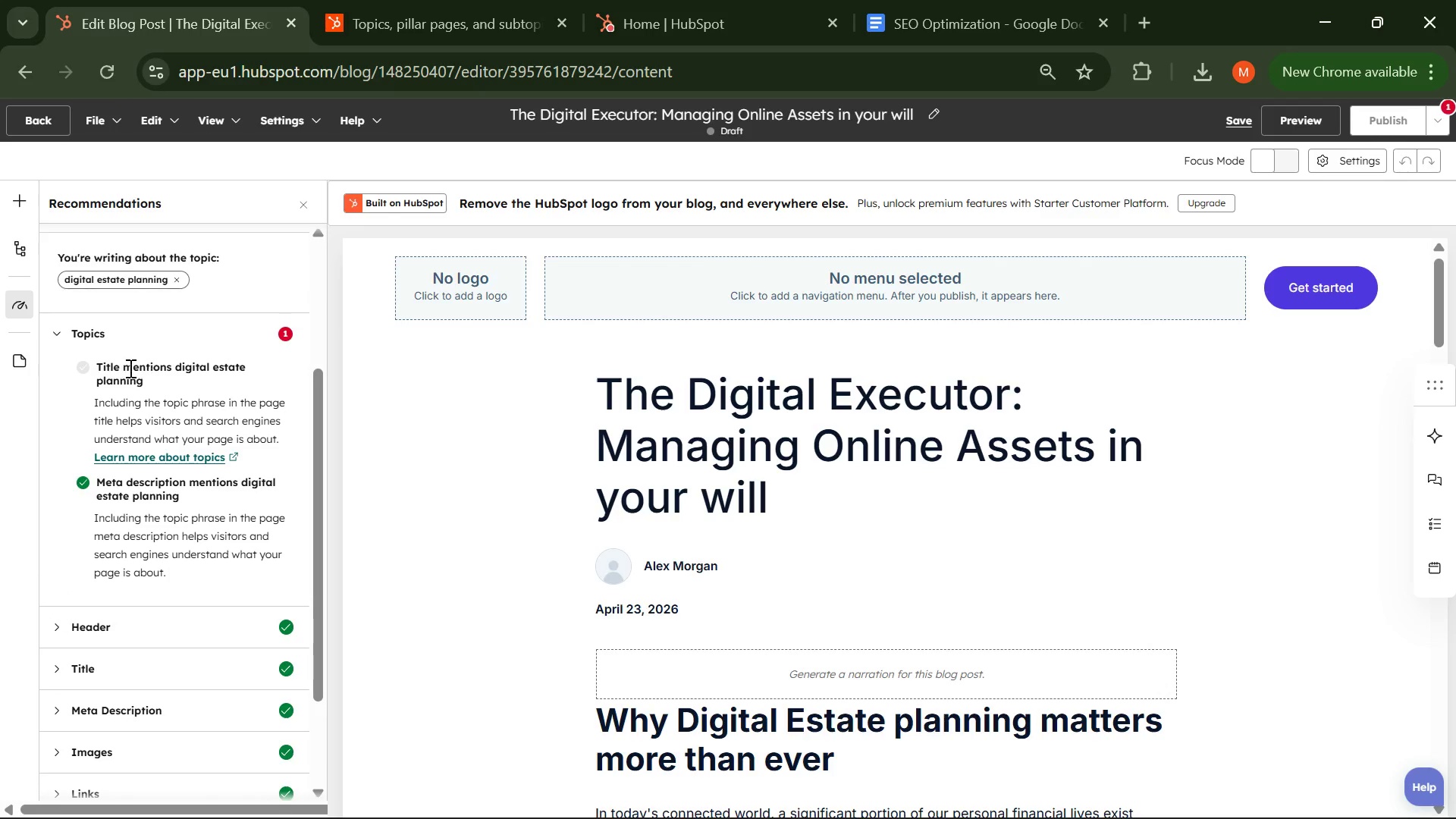 
scroll: coordinate [115, 504], scroll_direction: up, amount: 3.0
 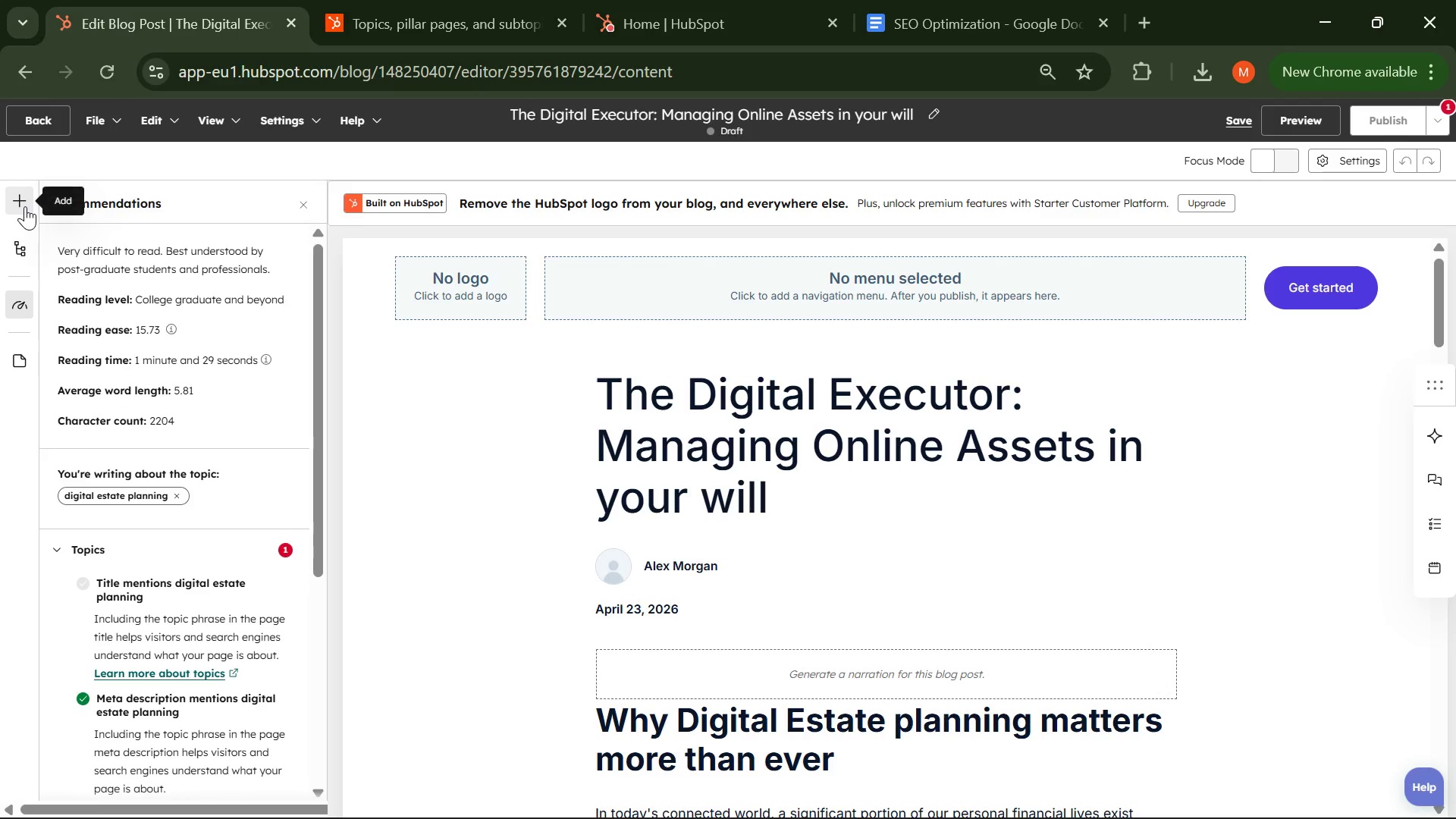 
left_click([25, 206])
 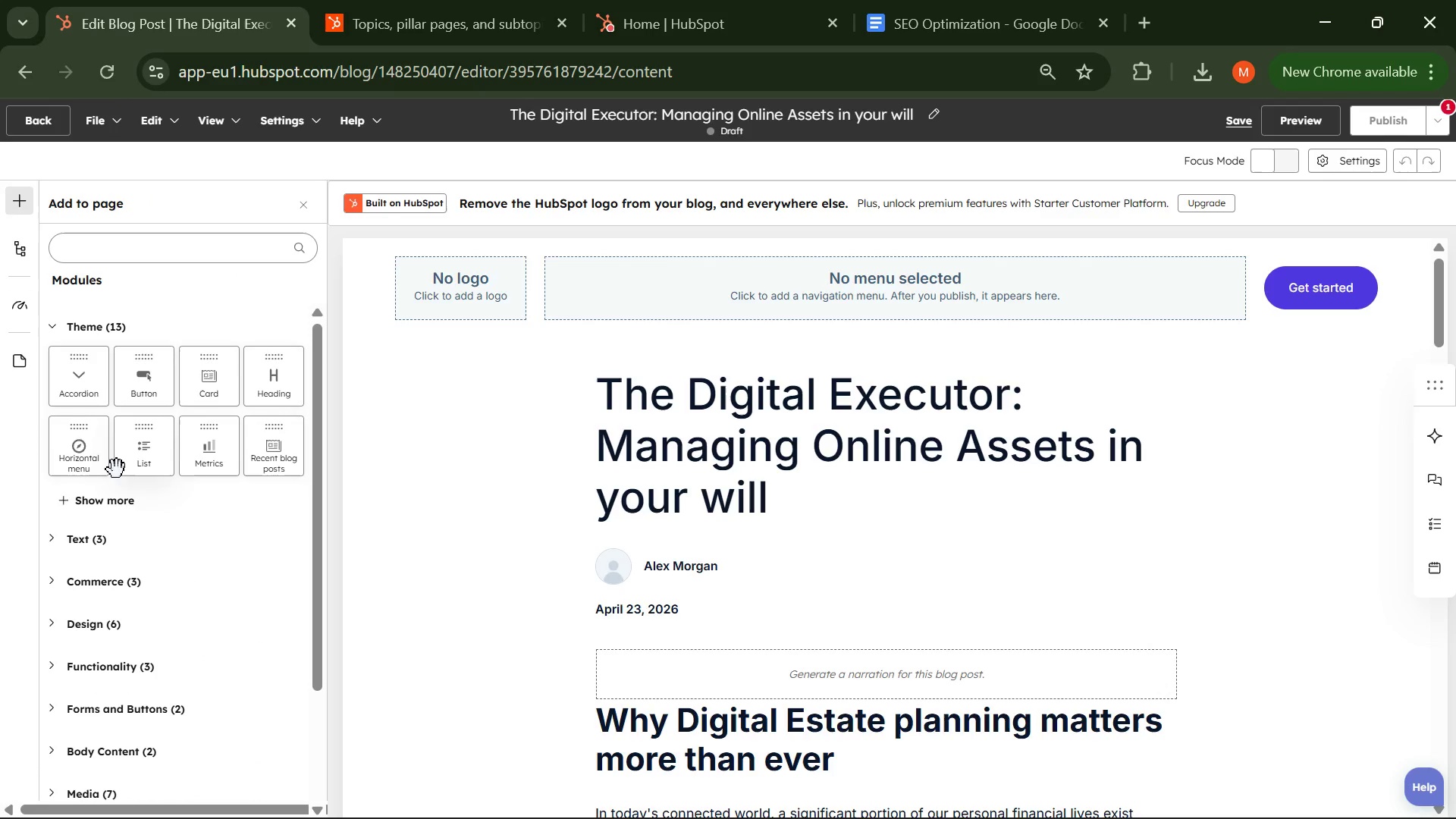 
scroll: coordinate [108, 522], scroll_direction: none, amount: 0.0
 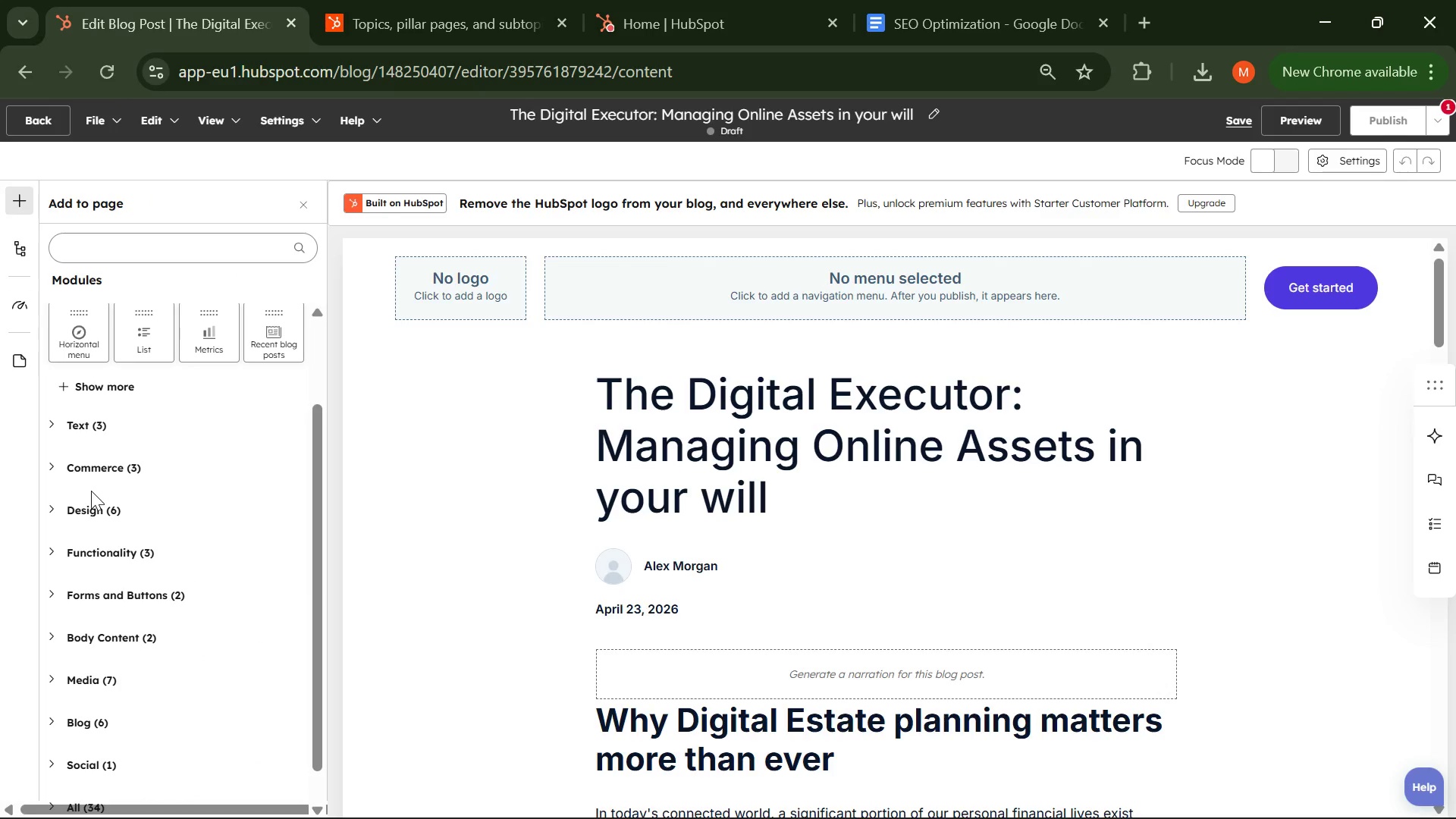 
scroll: coordinate [102, 449], scroll_direction: up, amount: 1.0
 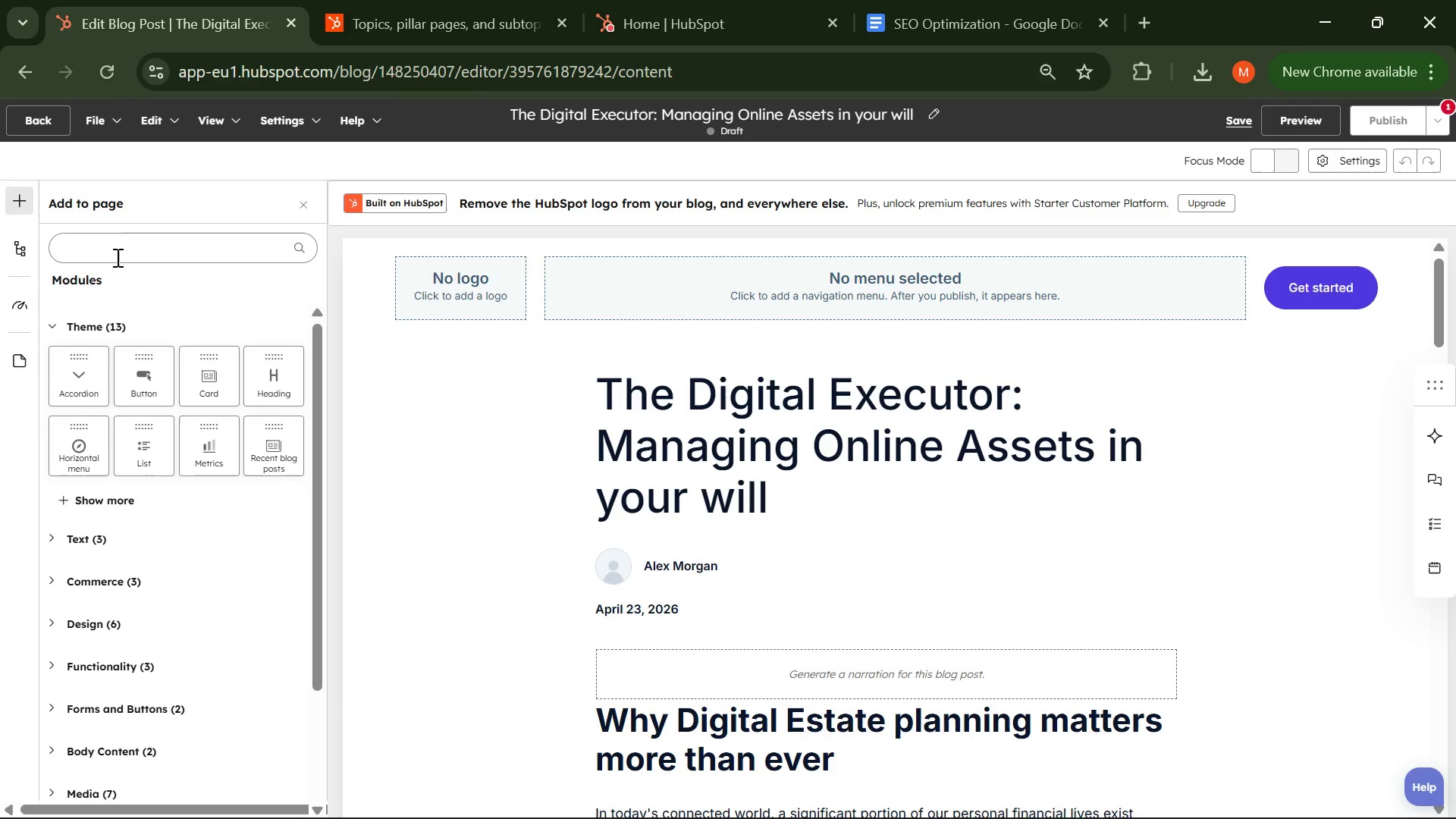 
left_click([115, 247])
 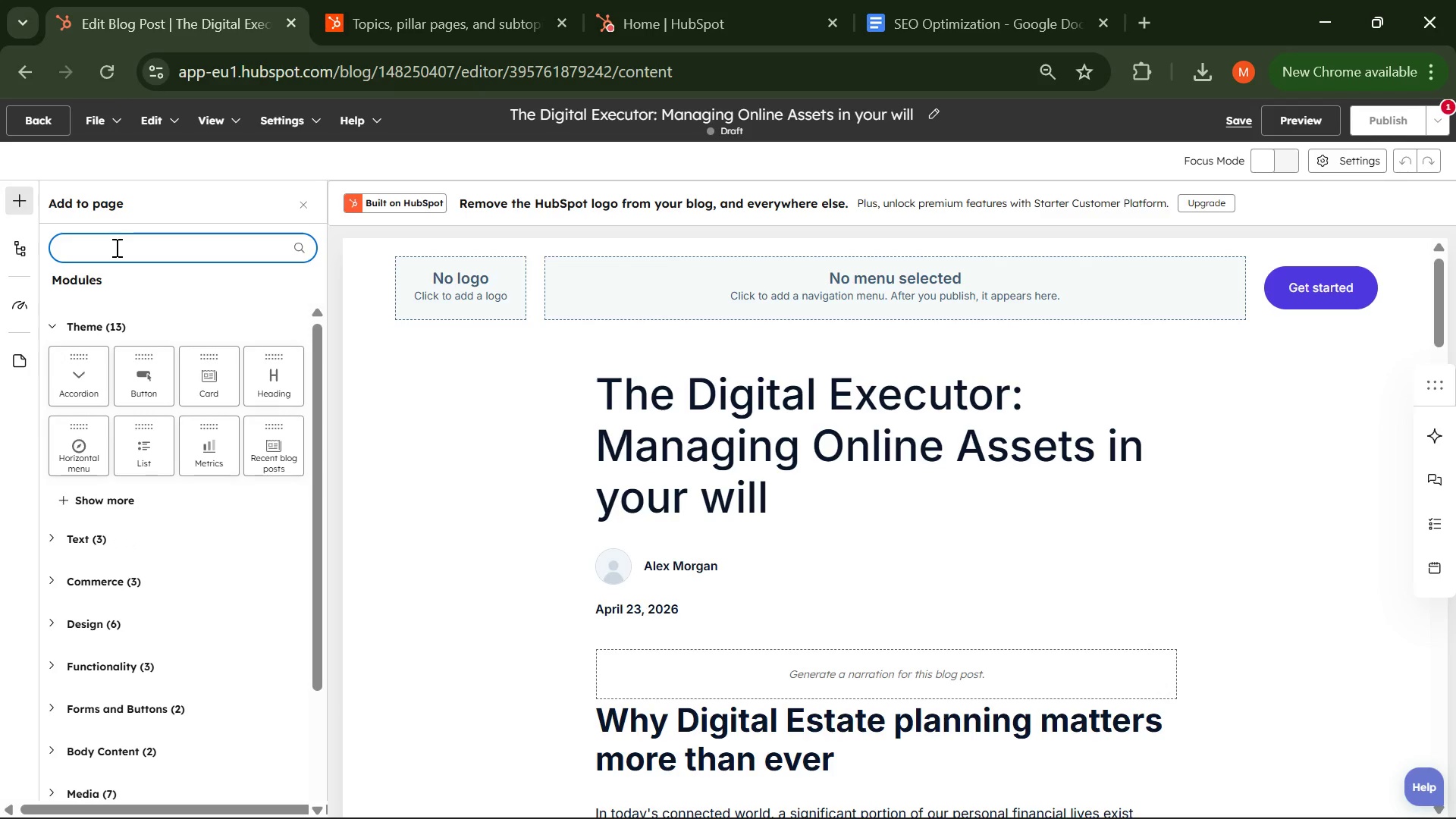 
type(titl)
key(Backspace)
key(Backspace)
key(Backspace)
key(Backspace)
key(Backspace)
key(Backspace)
 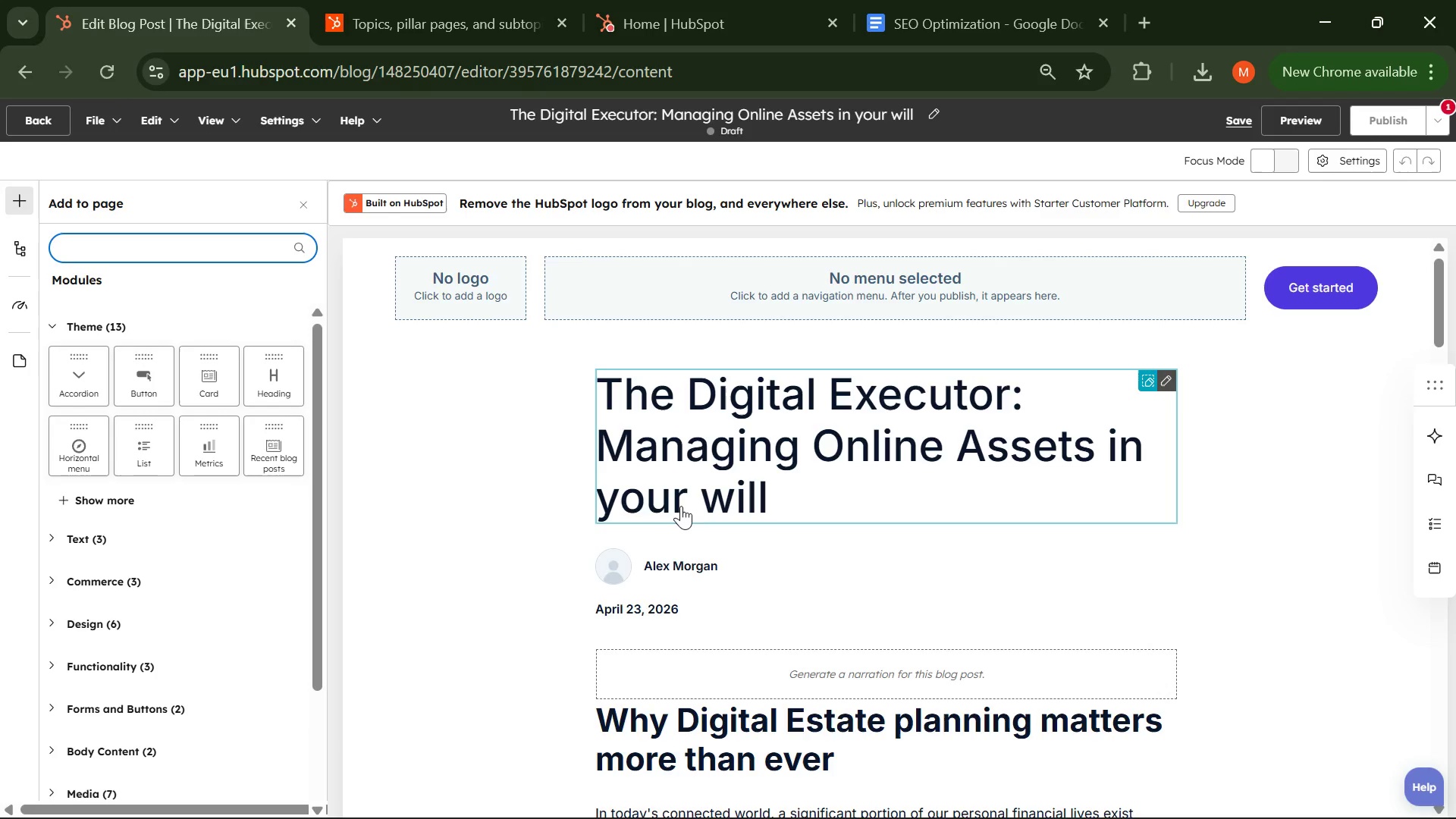 
scroll: coordinate [301, 418], scroll_direction: down, amount: 4.0
 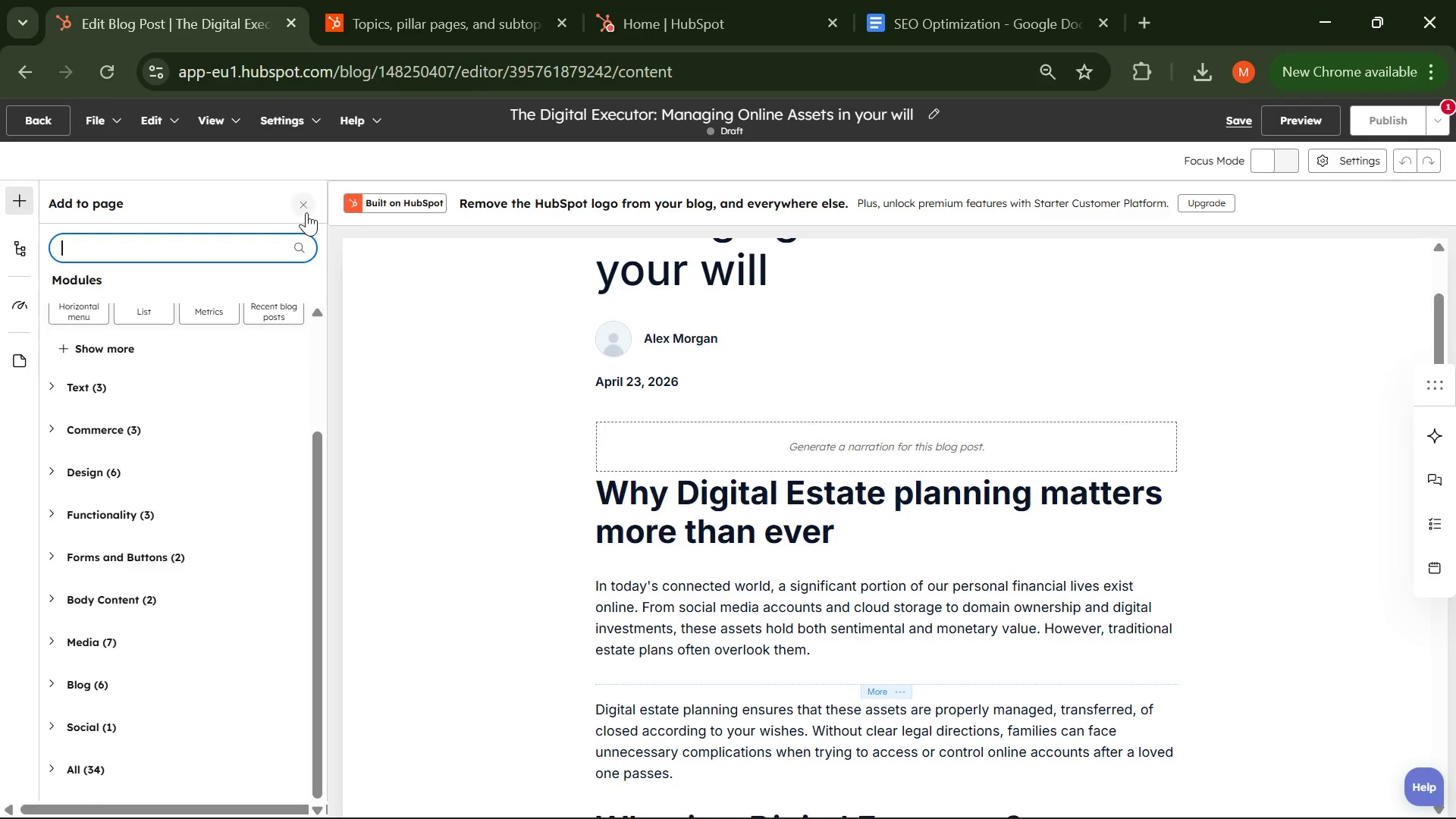 
left_click([306, 210])
 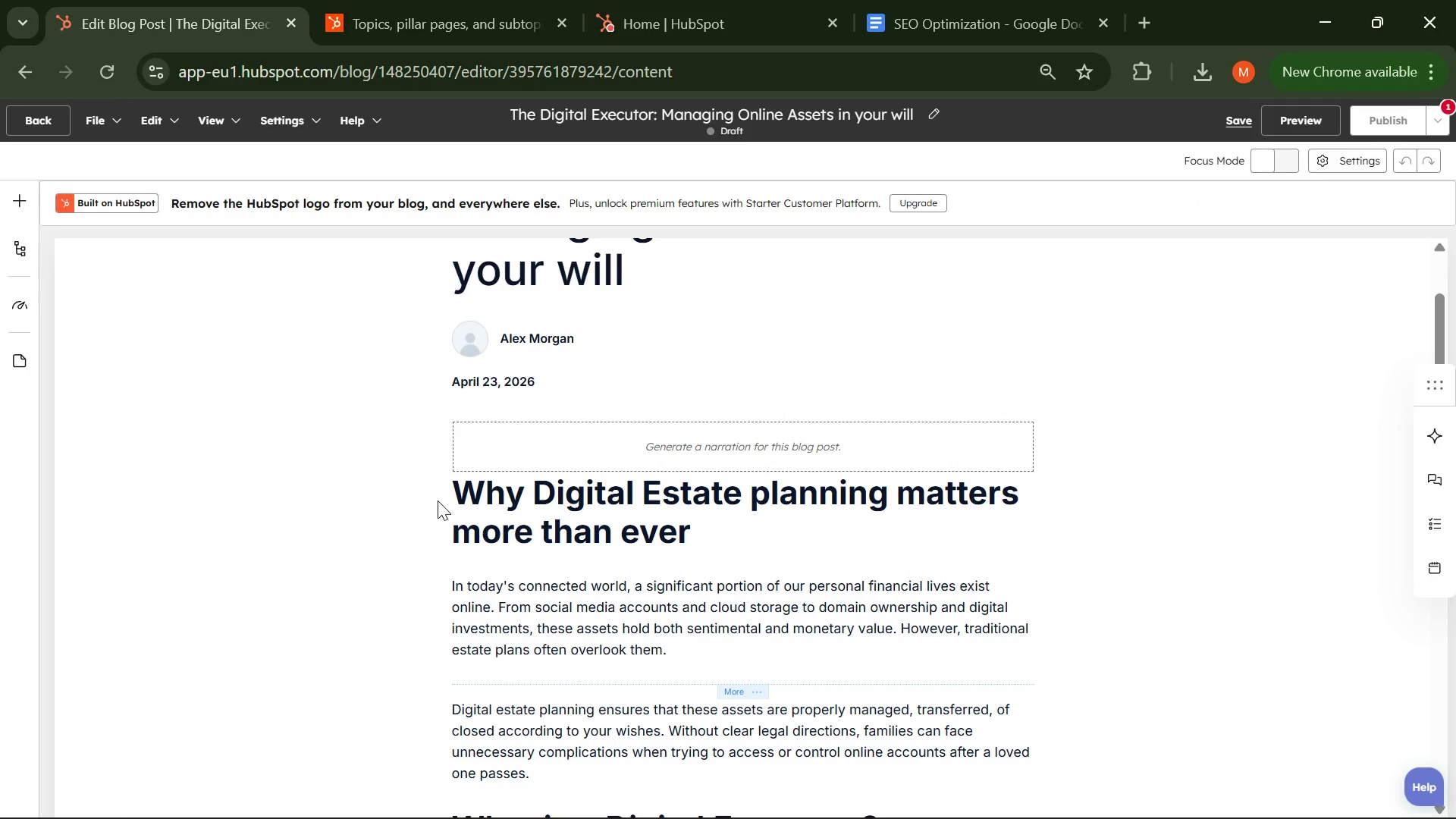 
scroll: coordinate [438, 500], scroll_direction: up, amount: 2.0
 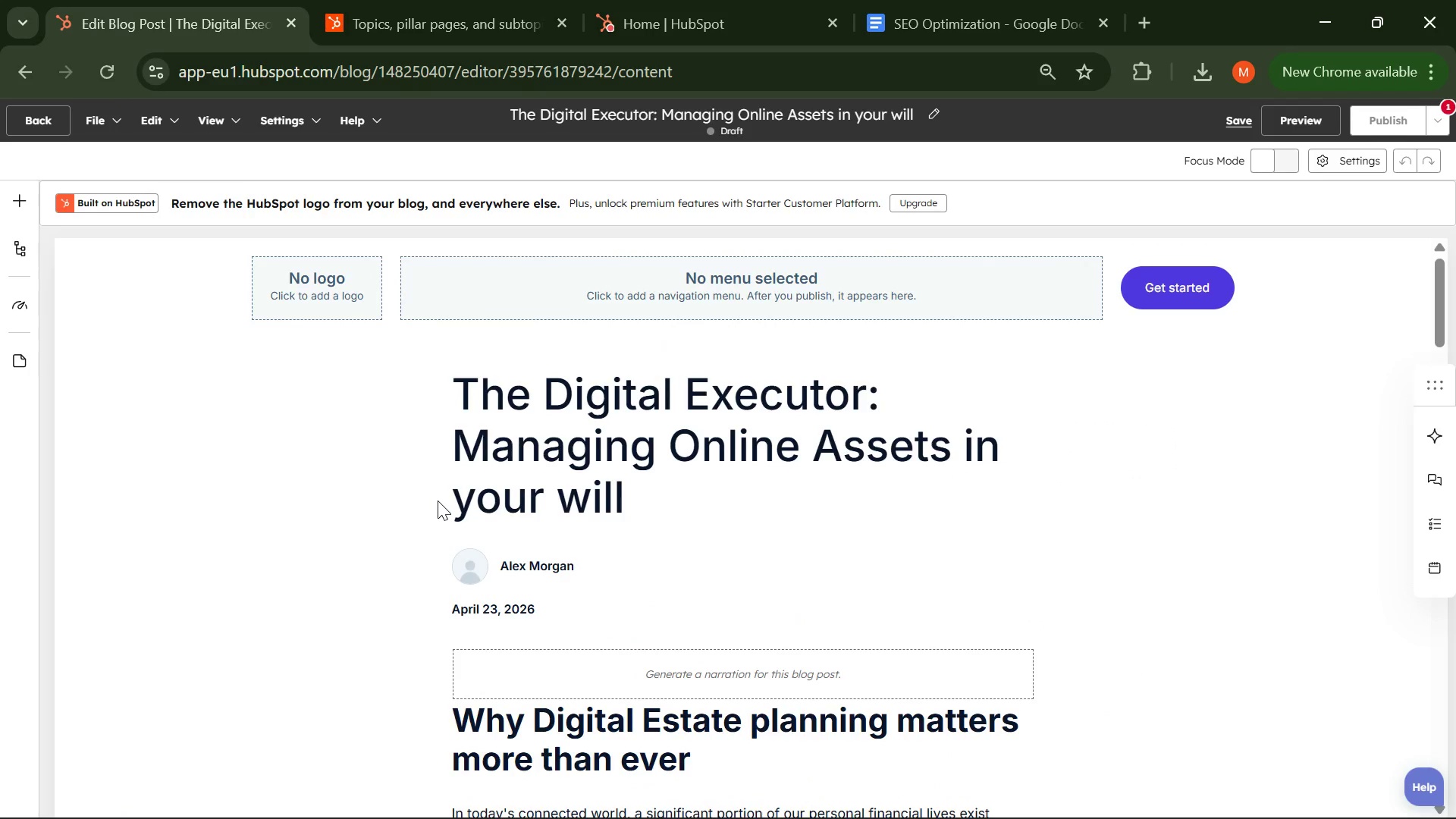 
scroll: coordinate [438, 500], scroll_direction: down, amount: 1.0
 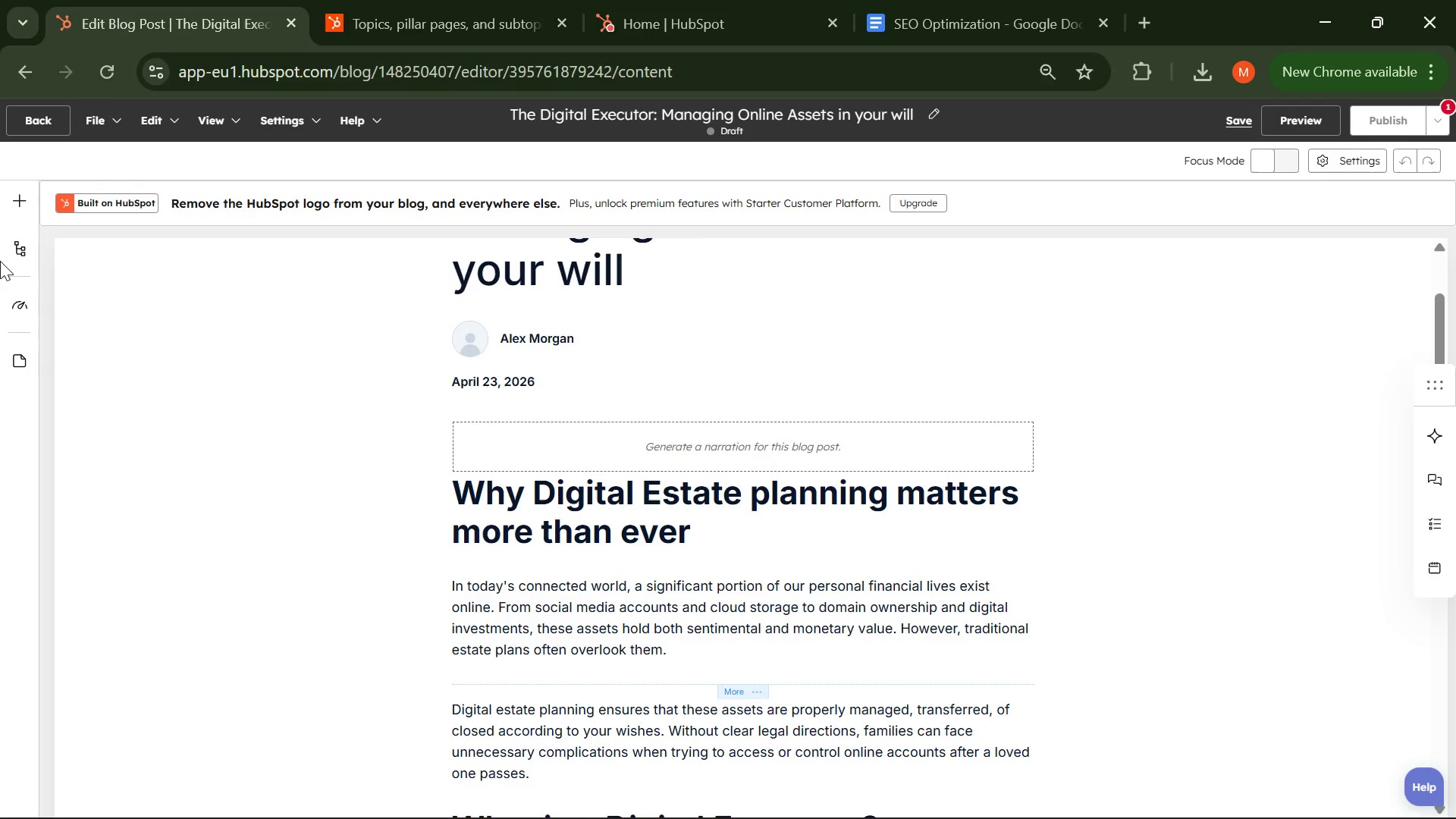 
left_click([17, 301])
 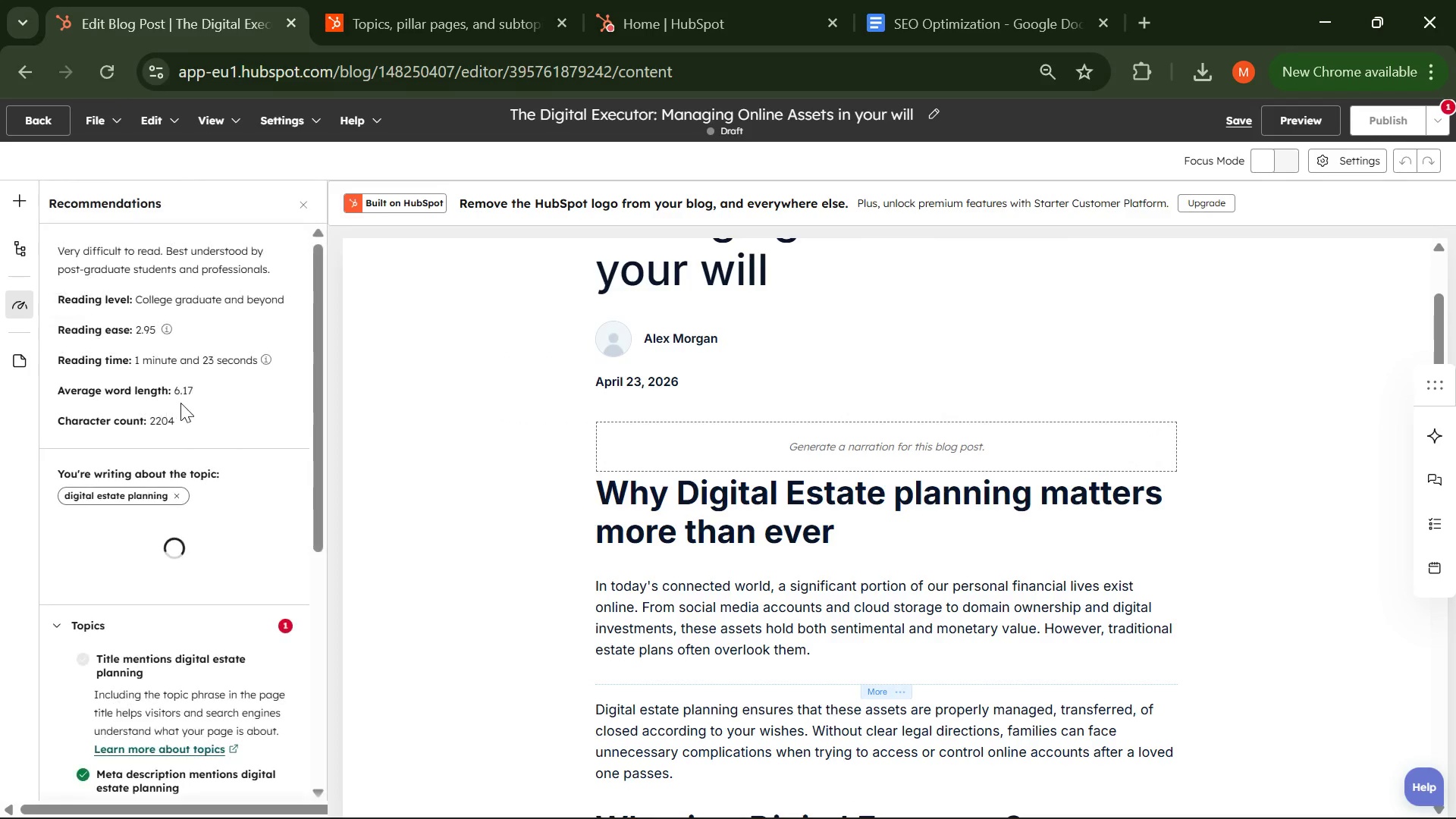 
scroll: coordinate [176, 404], scroll_direction: down, amount: 10.0
 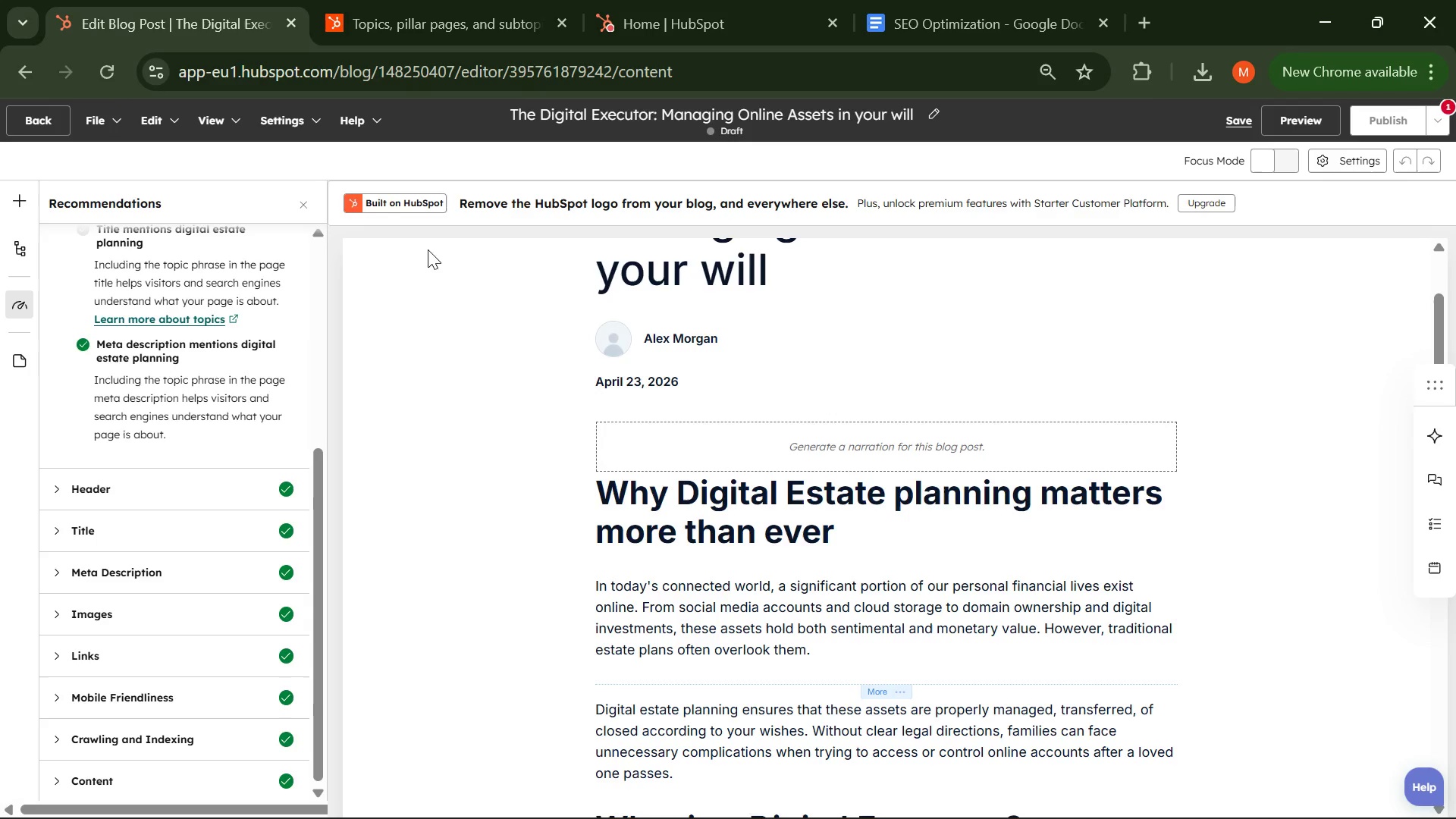 
left_click([897, 11])
 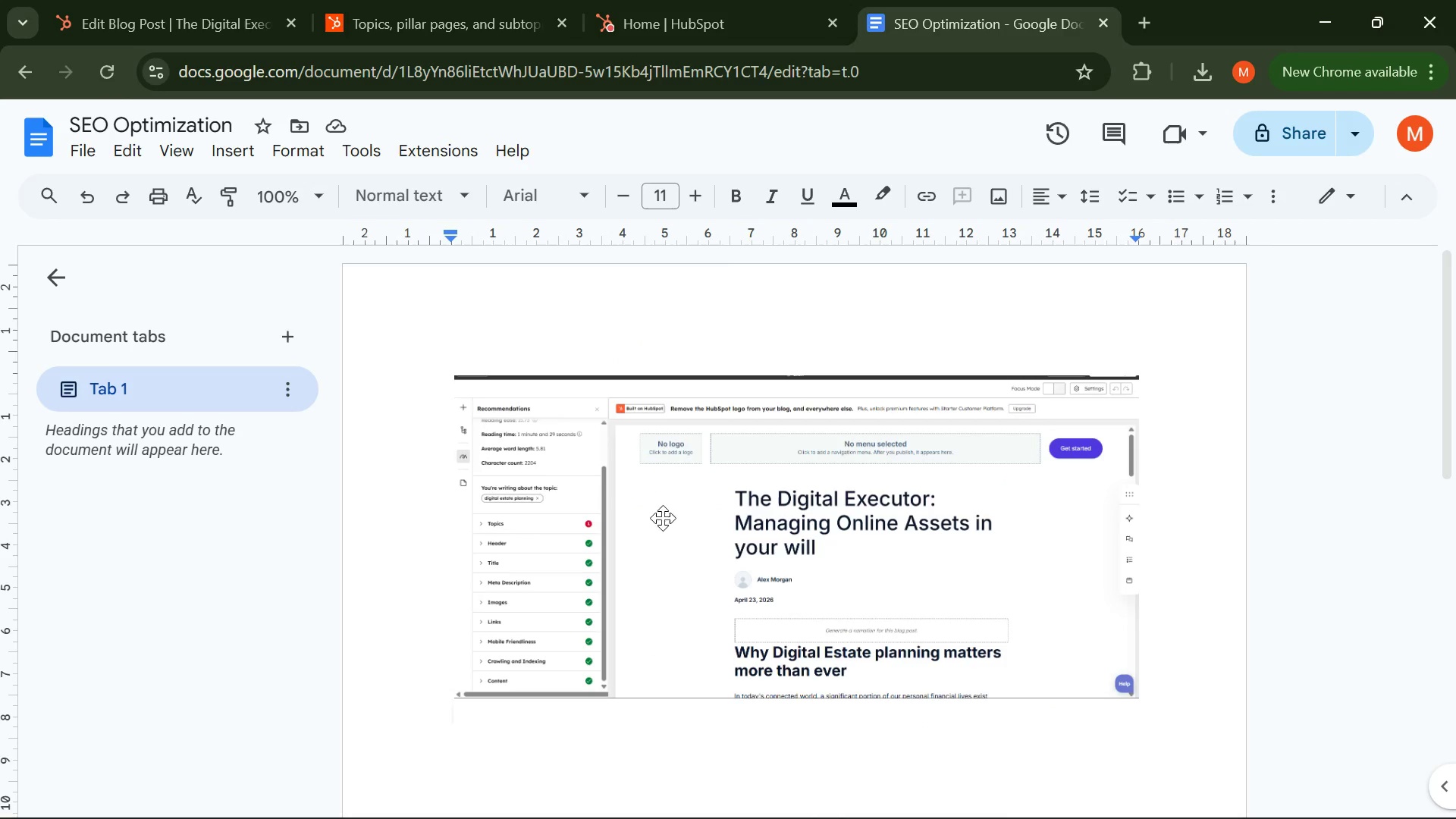 
left_click([664, 519])
 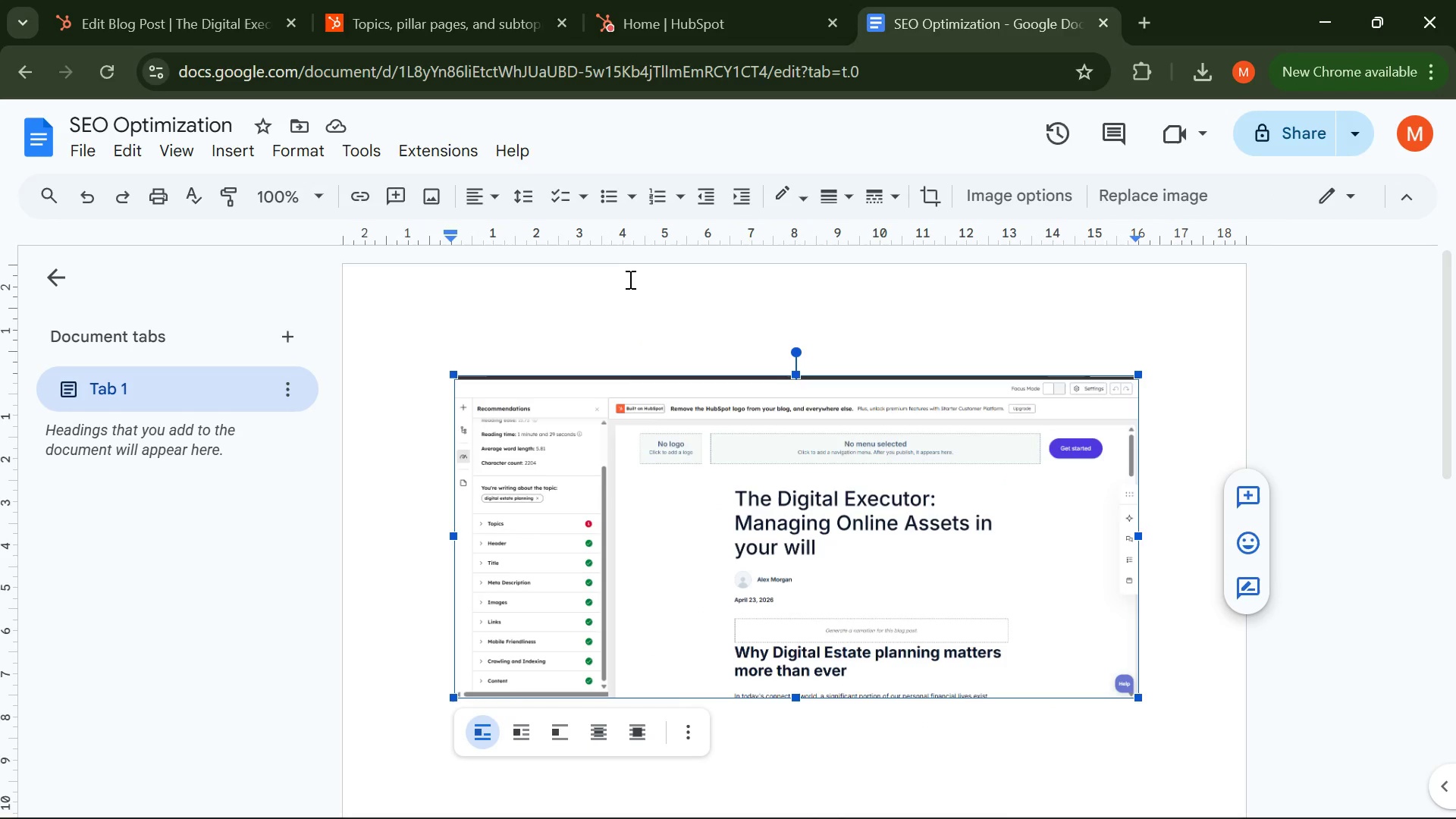 
key(Backspace)
 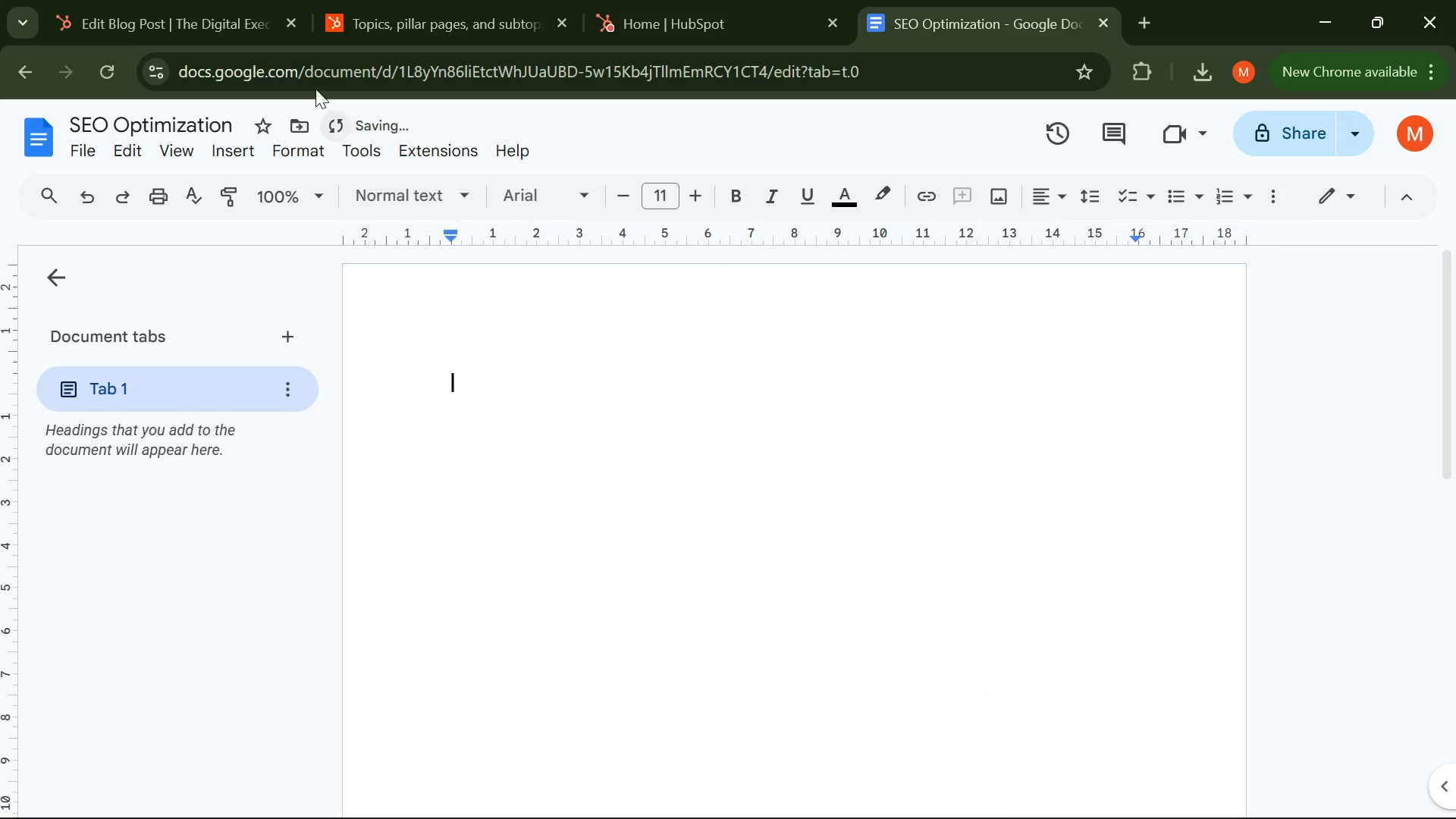 
left_click([184, 13])
 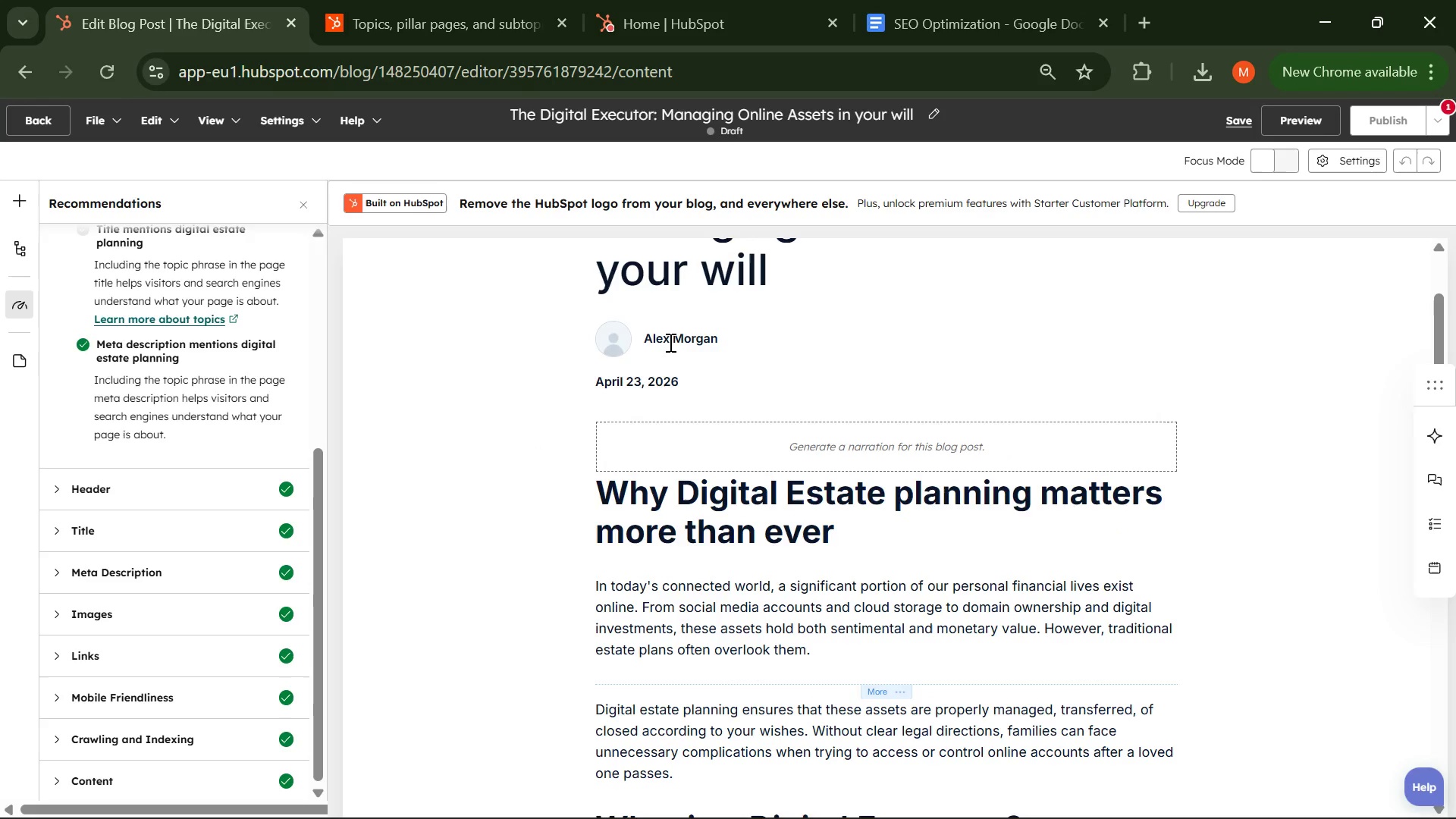 
key(PrintScreen)
 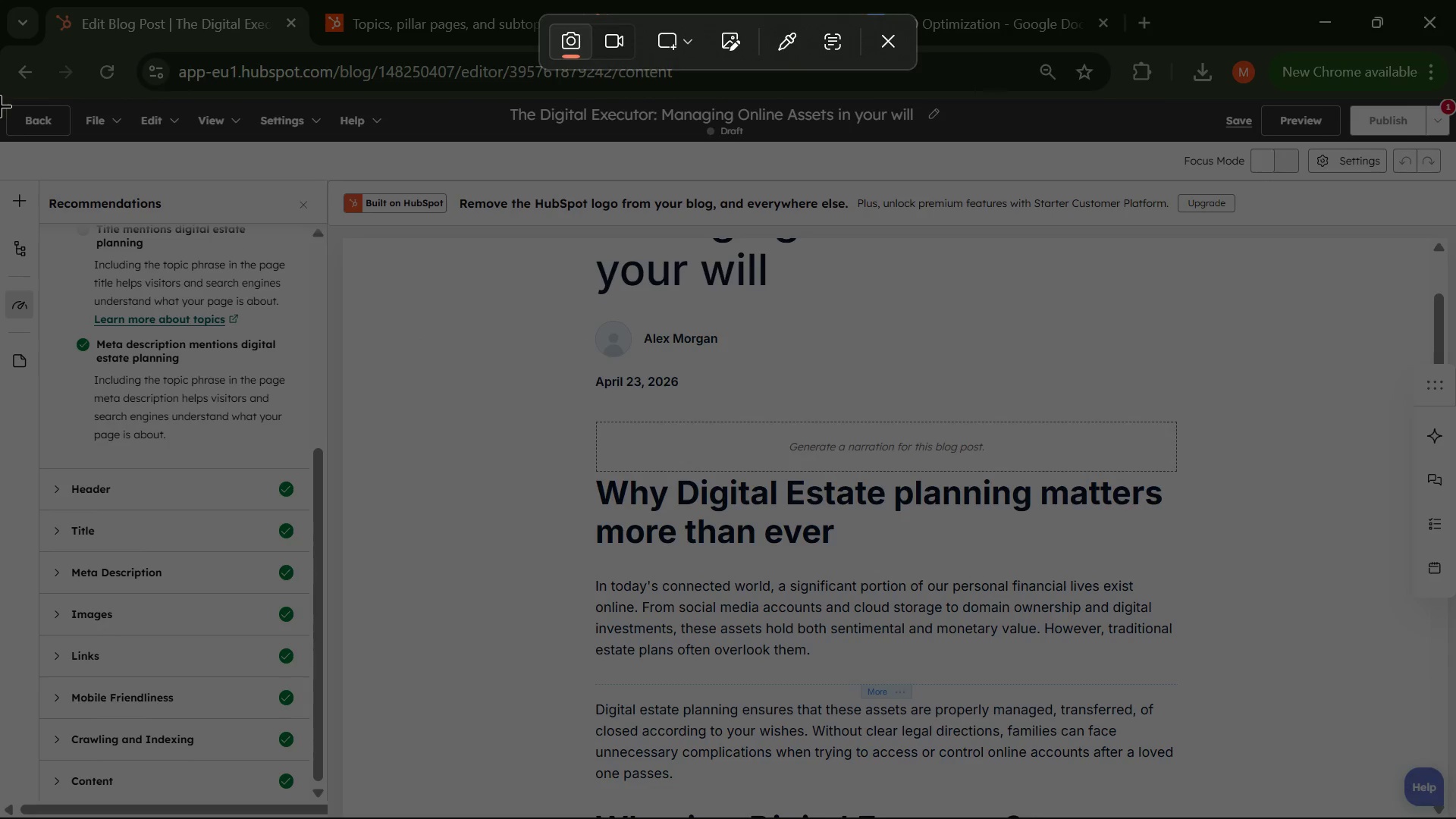 
left_click_drag(start_coordinate=[0, 92], to_coordinate=[1455, 811])
 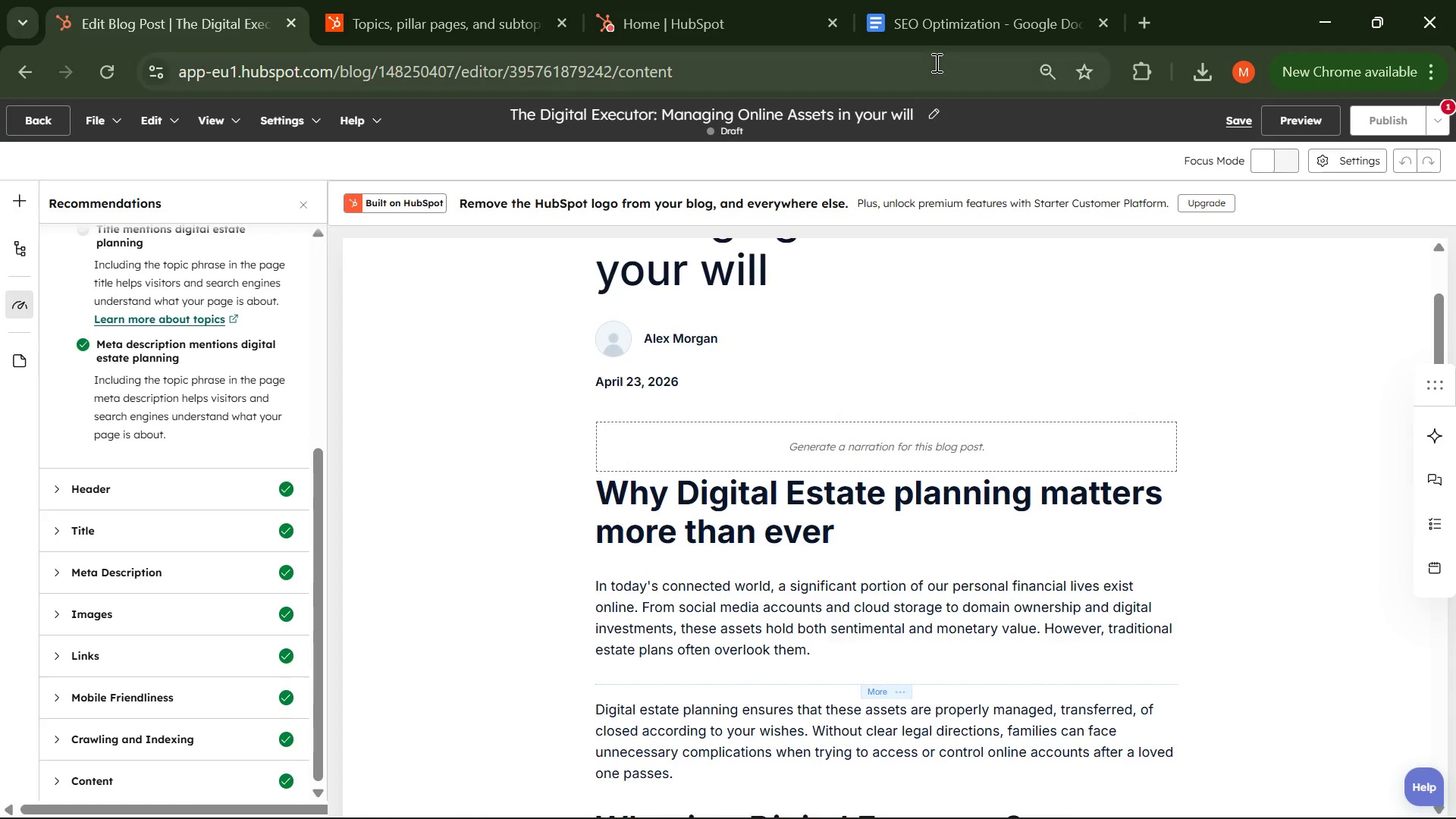 
left_click([931, 27])
 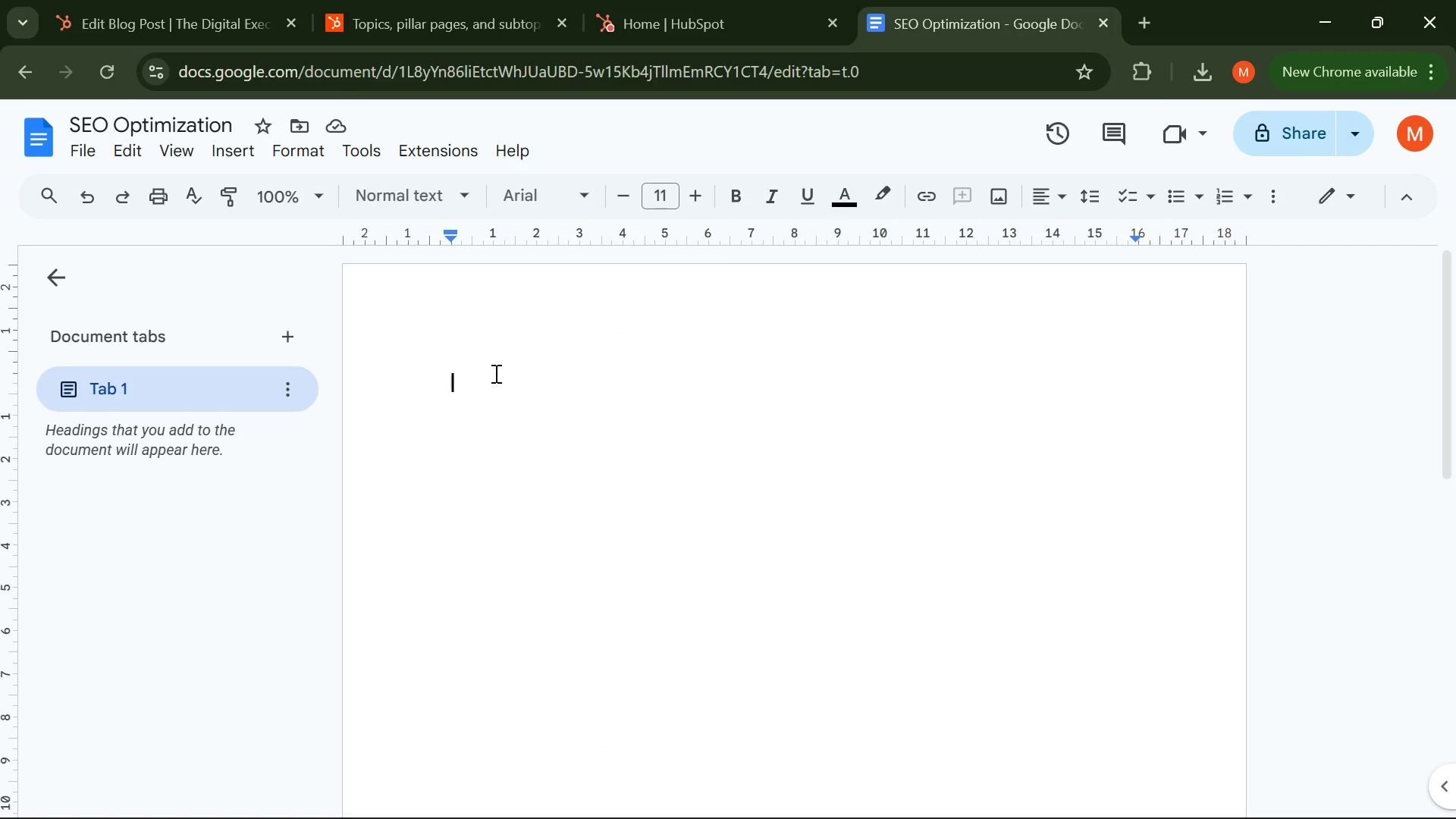 
key(Control+V)
 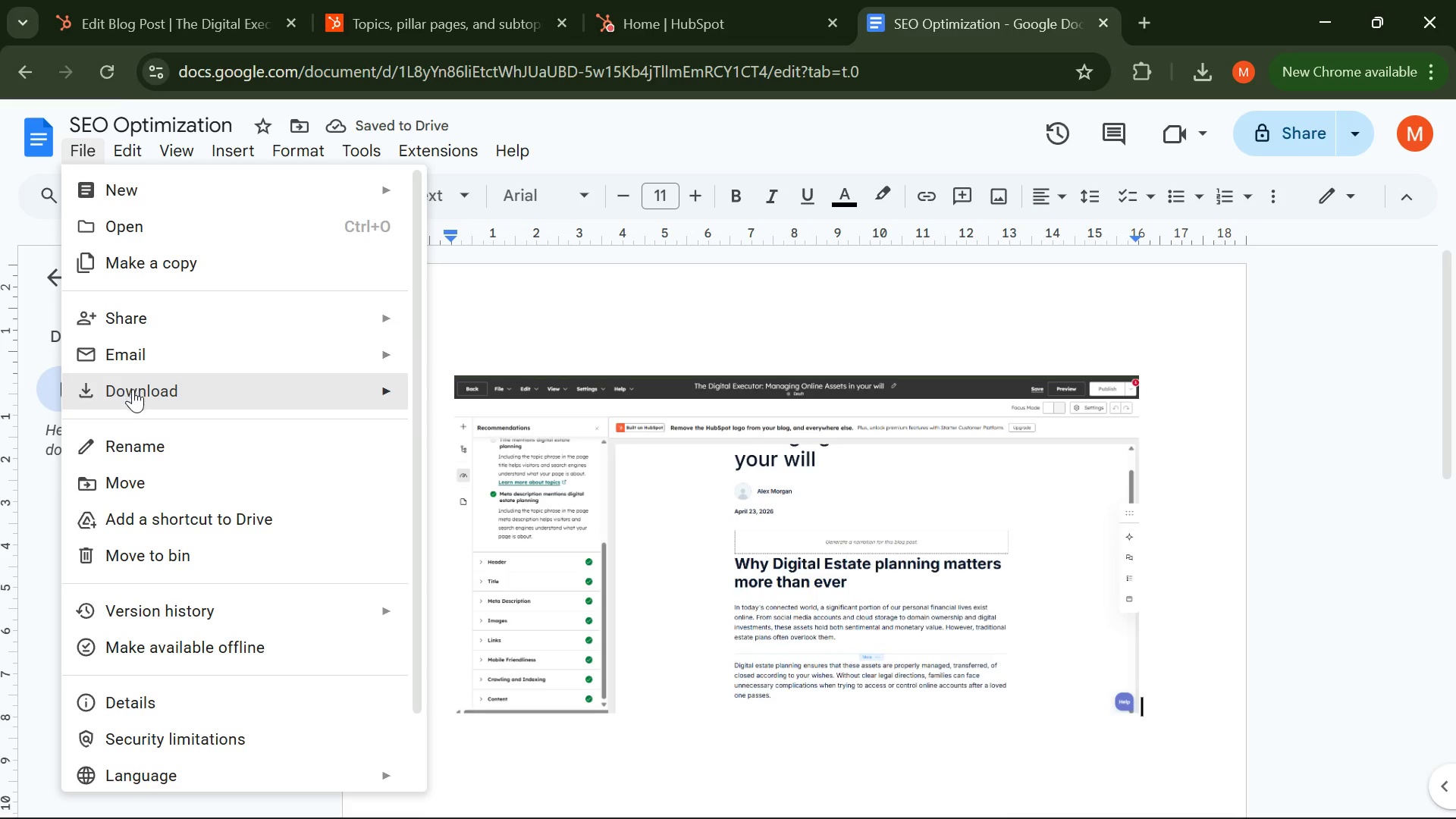 
left_click([467, 437])
 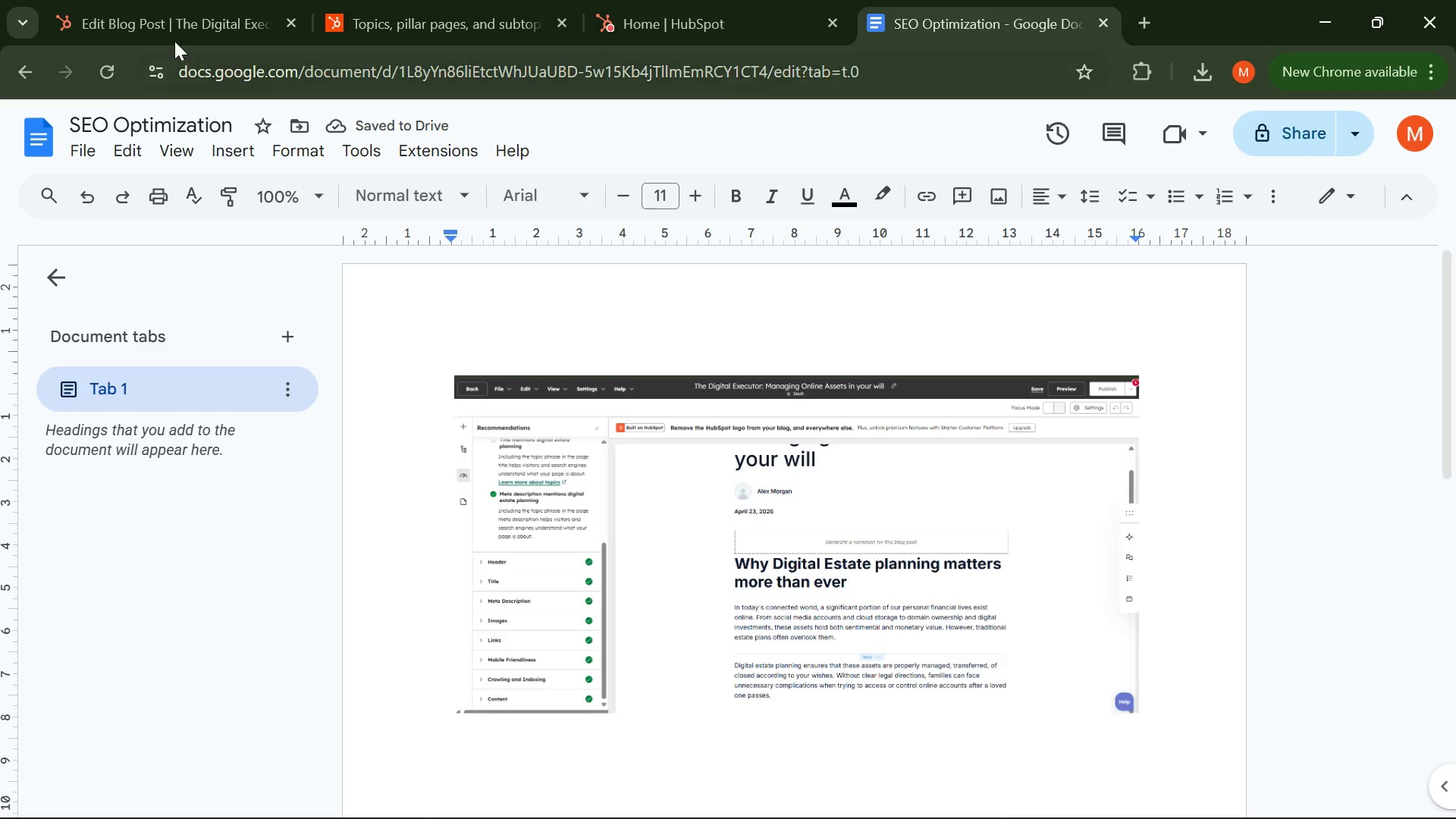 
left_click([166, 6])
 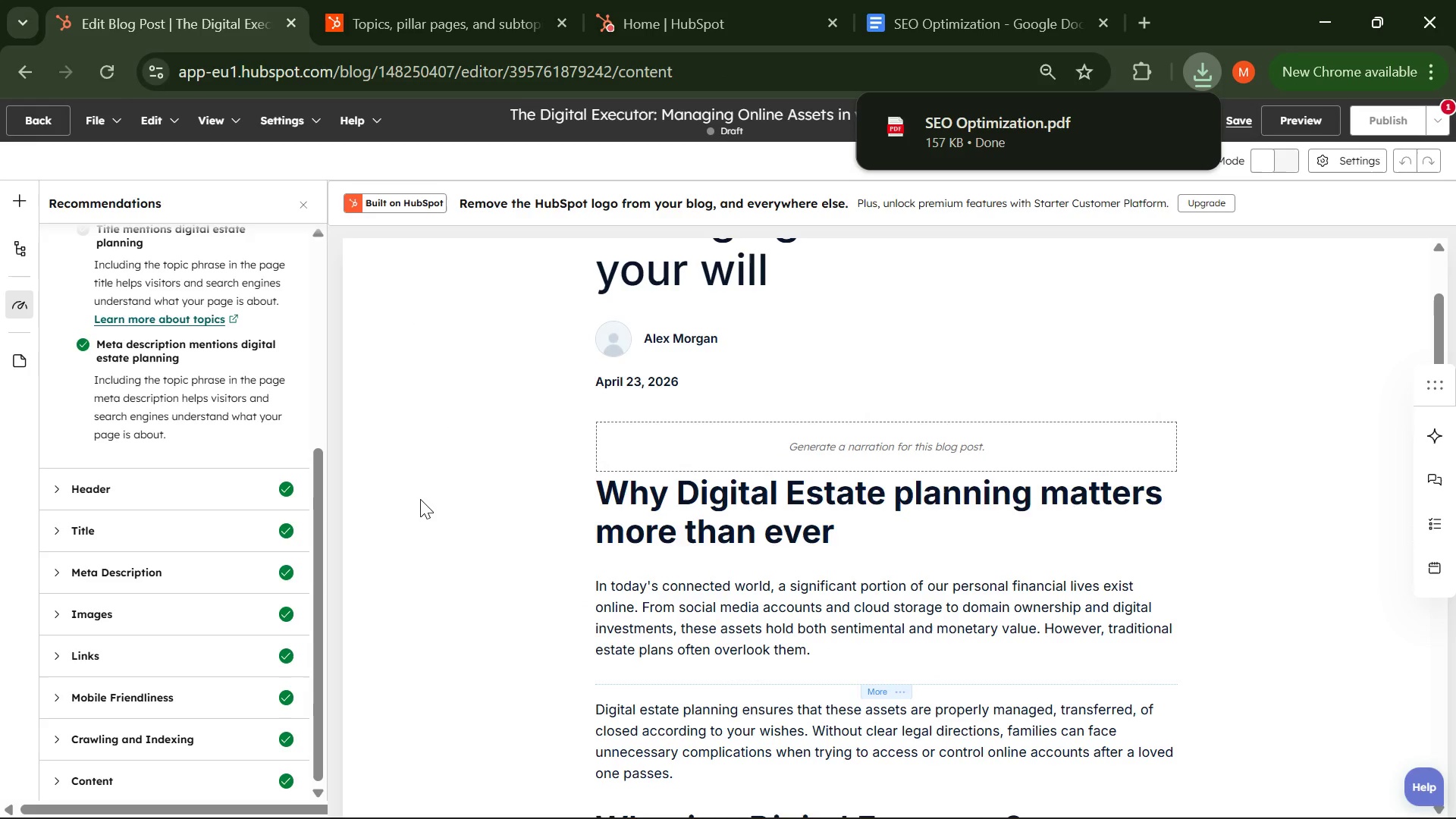 
wait(9.83)
 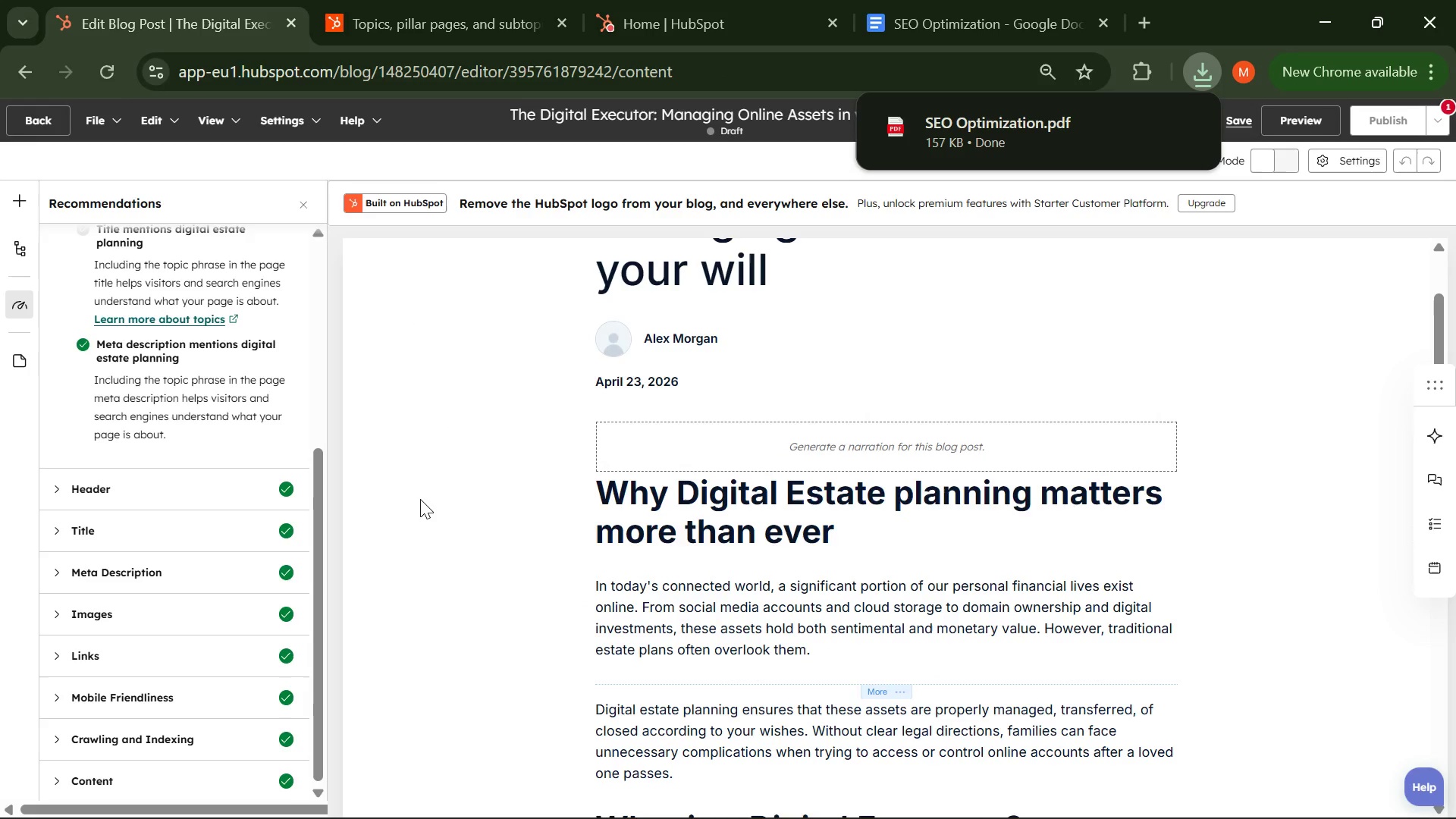 
left_click([991, 802])